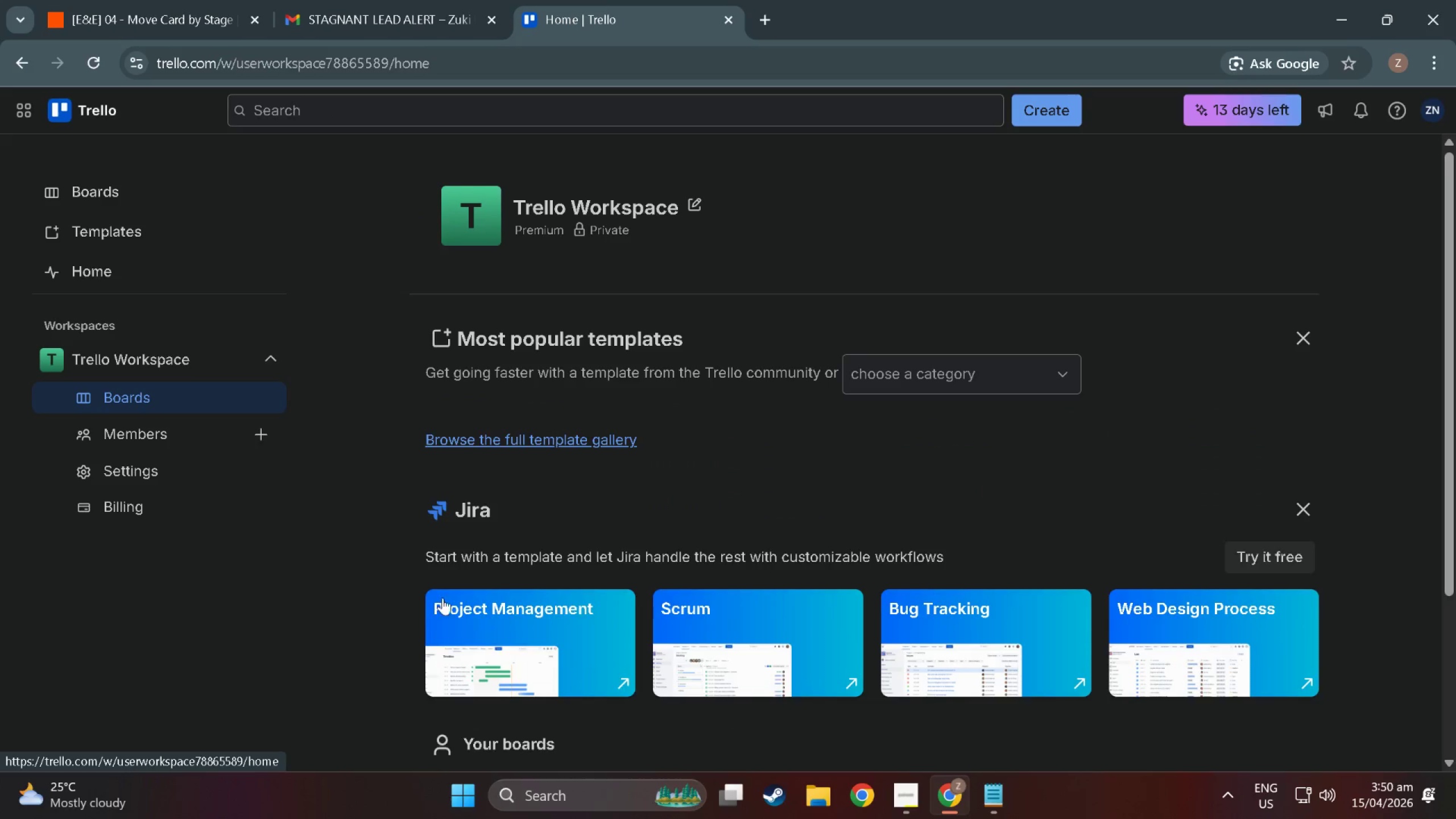 
scroll: coordinate [520, 570], scroll_direction: down, amount: 7.0
 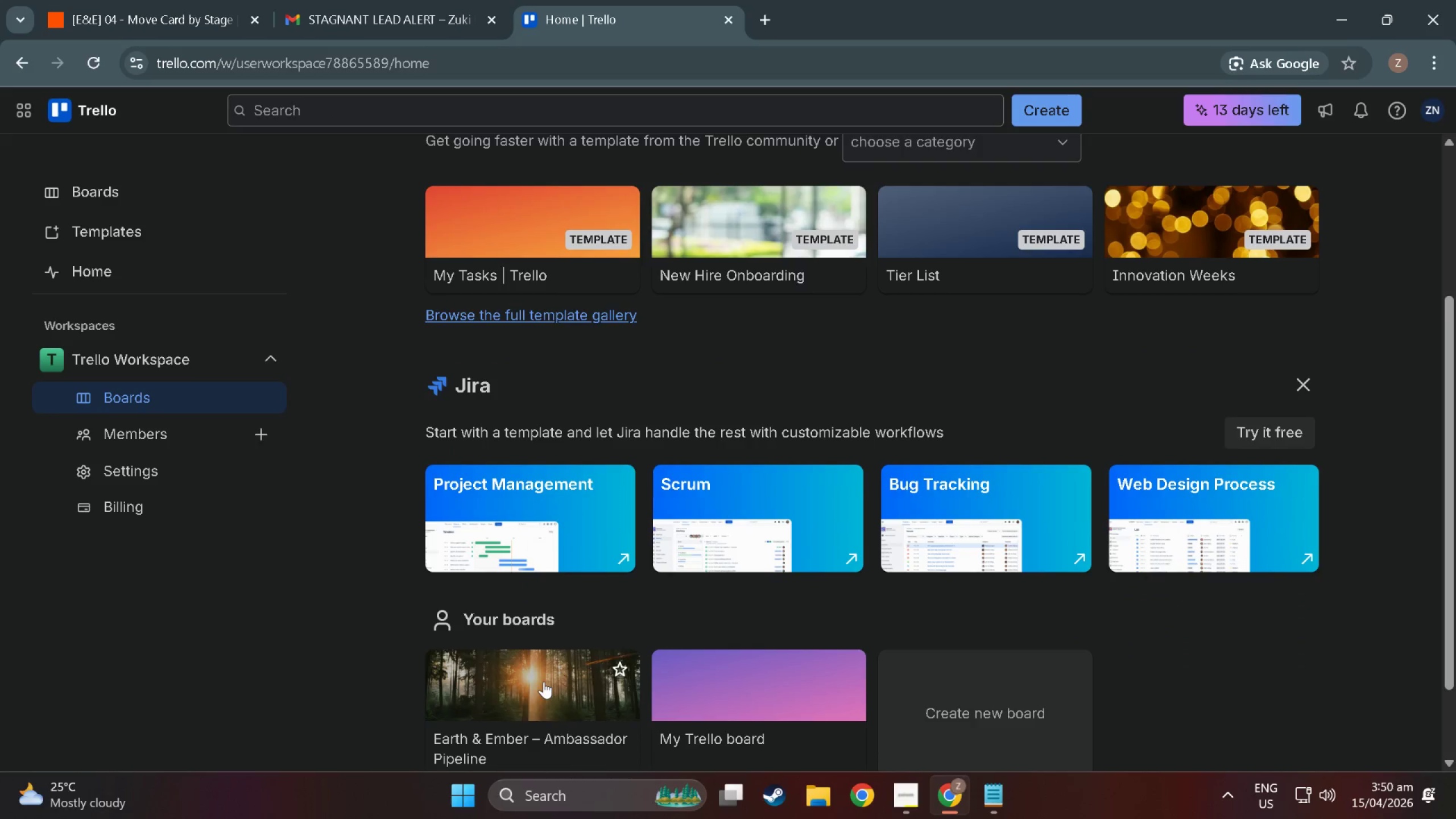 
left_click([544, 681])
 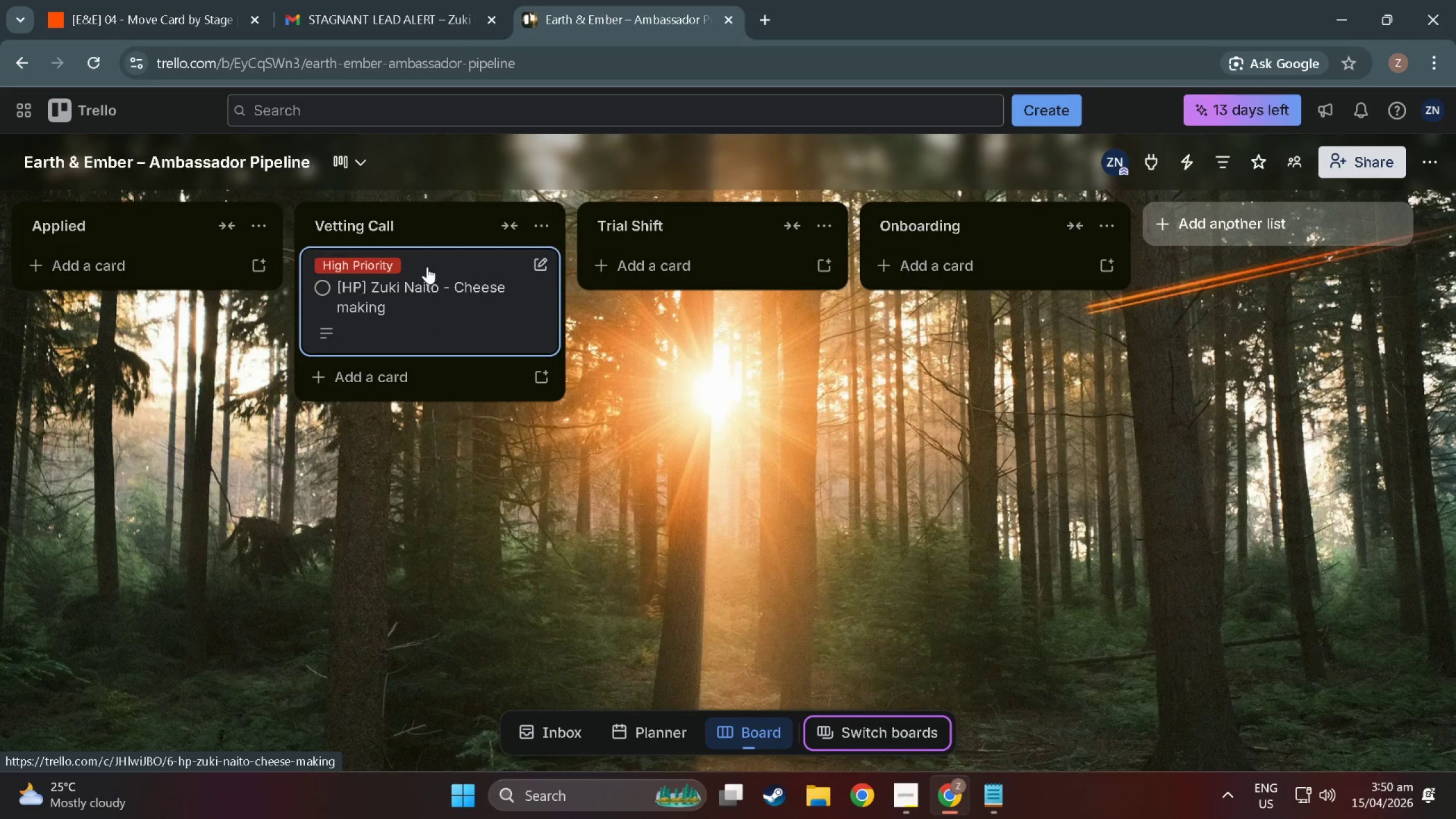 
left_click([420, 262])
 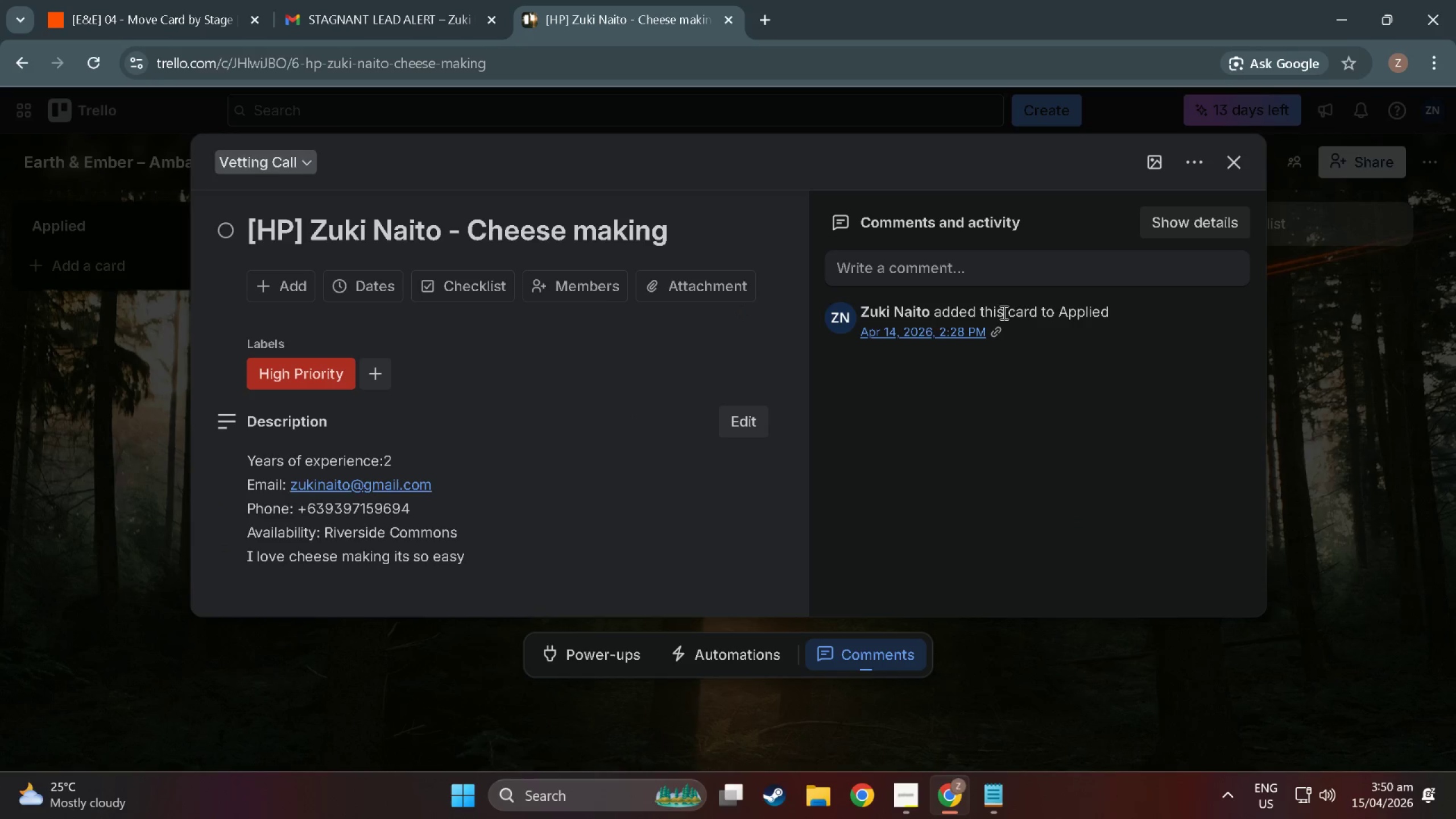 
wait(5.83)
 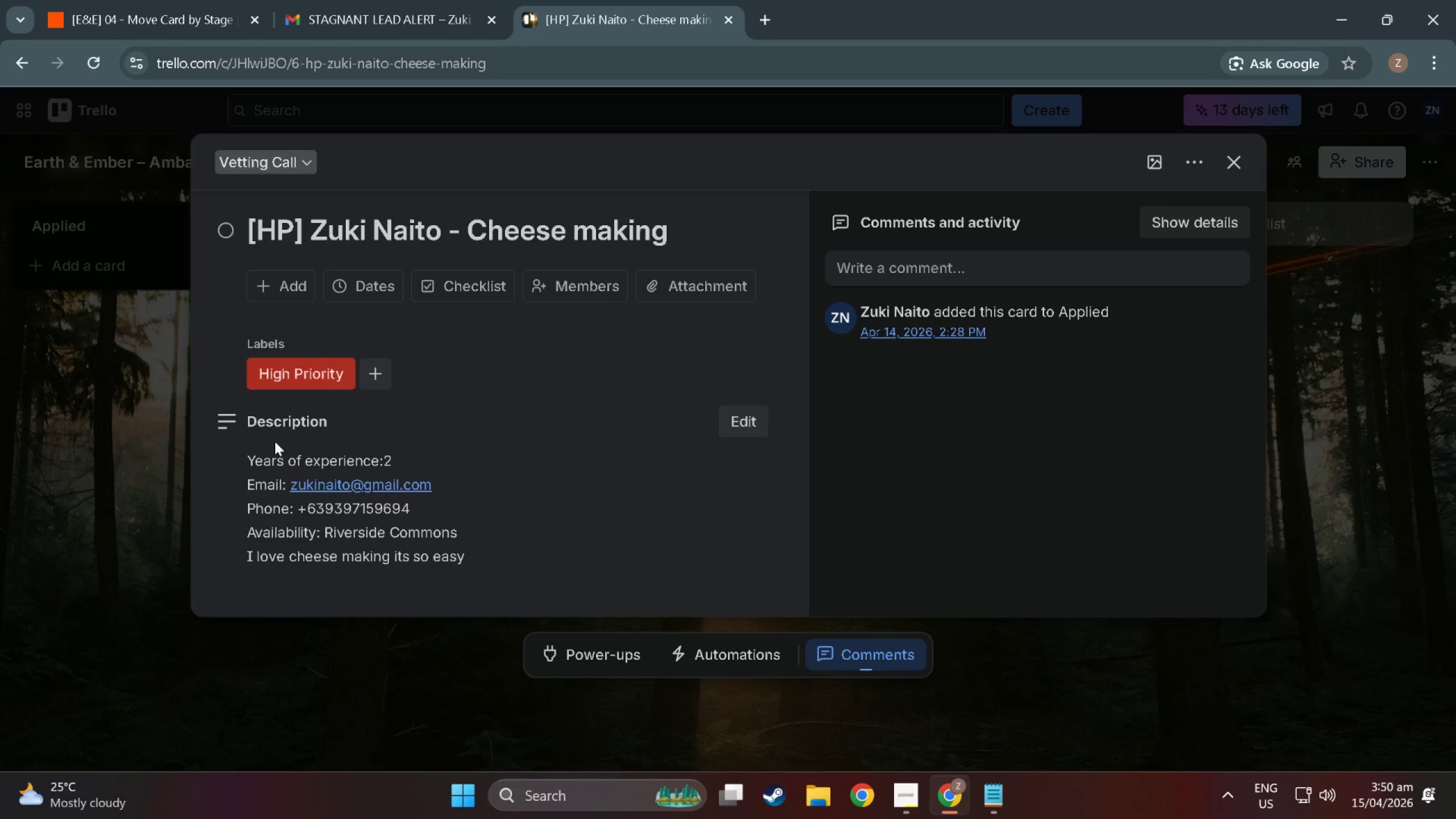 
key(Escape)
 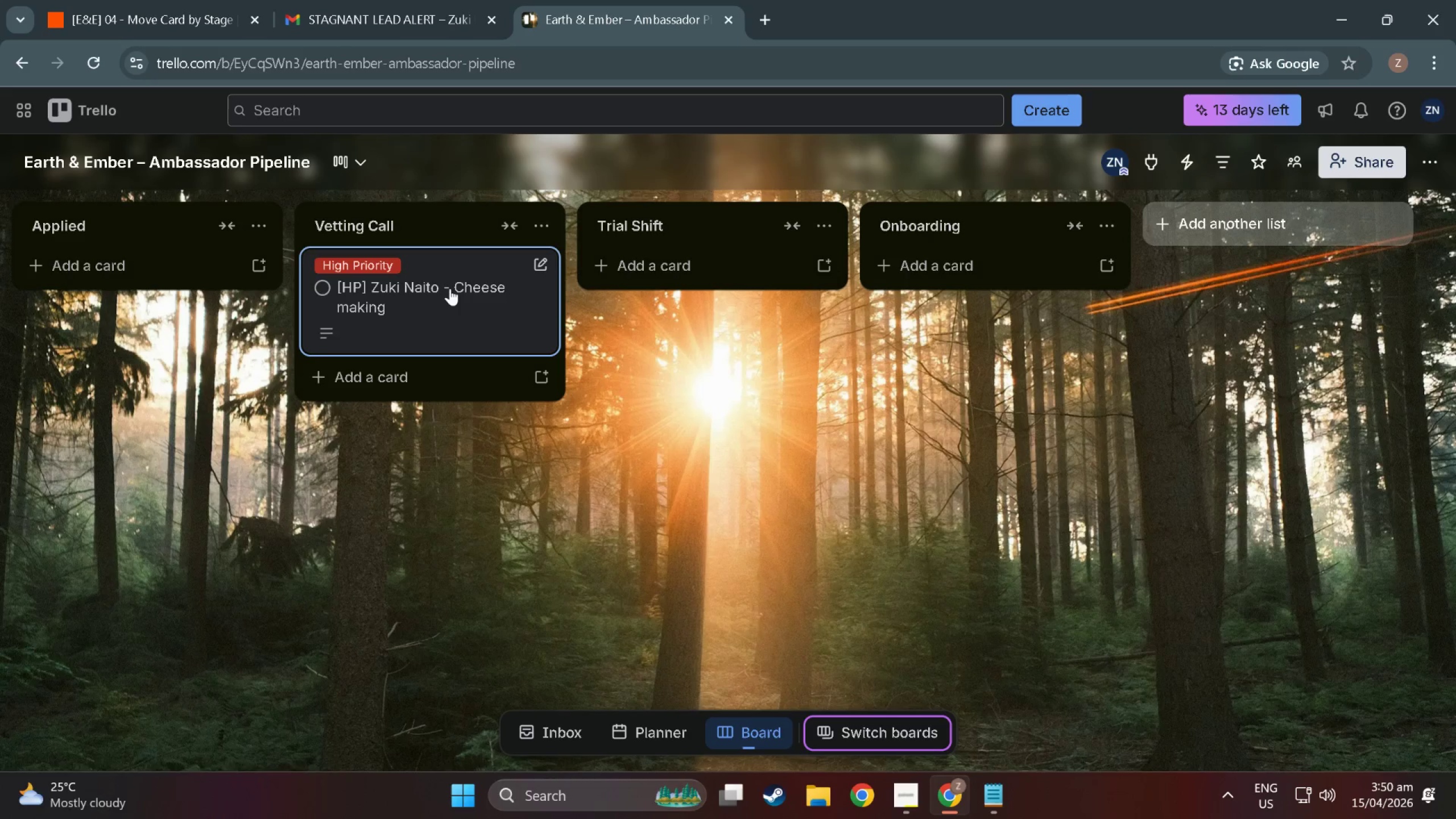 
left_click_drag(start_coordinate=[450, 288], to_coordinate=[155, 250])
 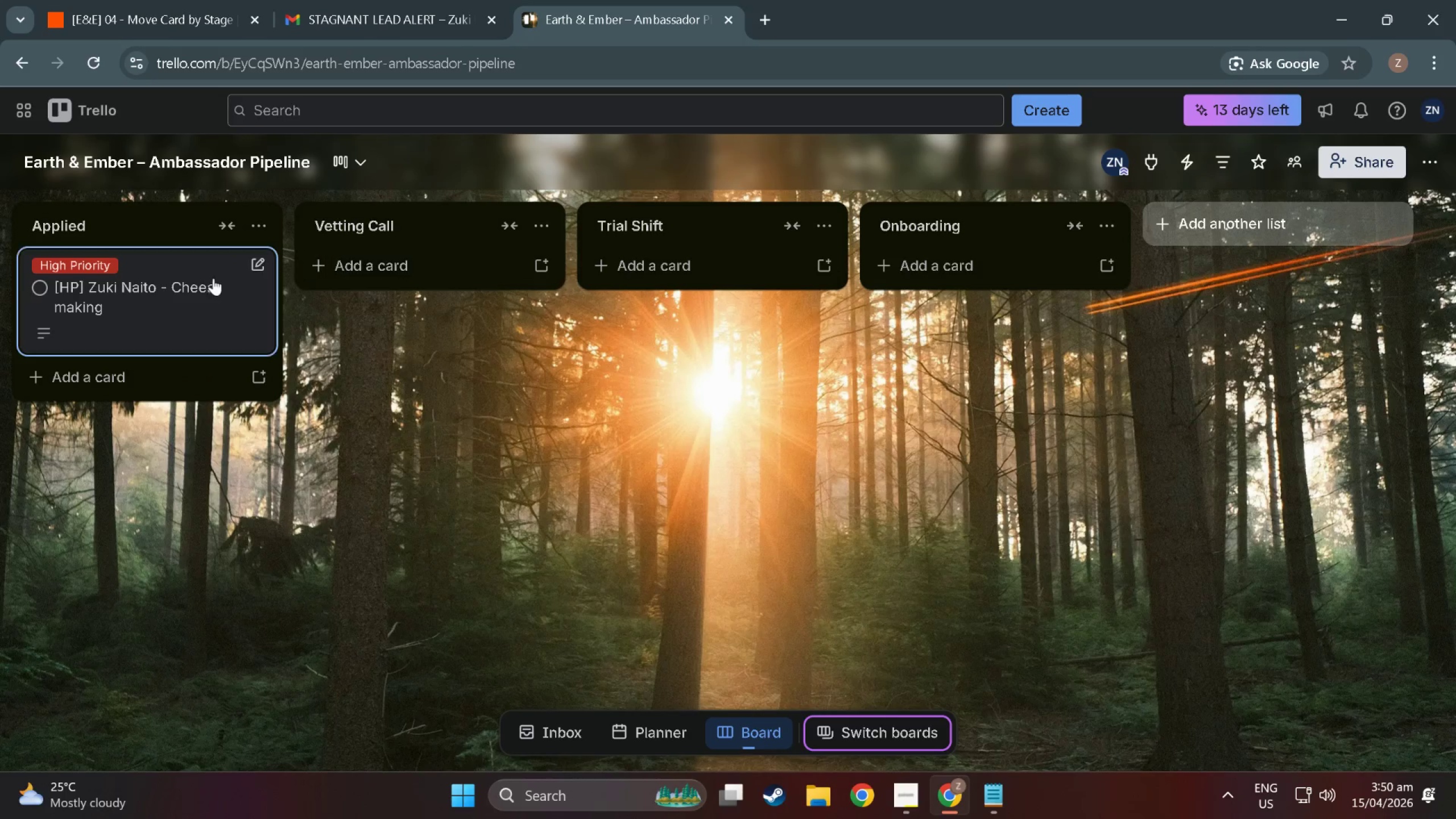 
left_click_drag(start_coordinate=[166, 276], to_coordinate=[386, 245])
 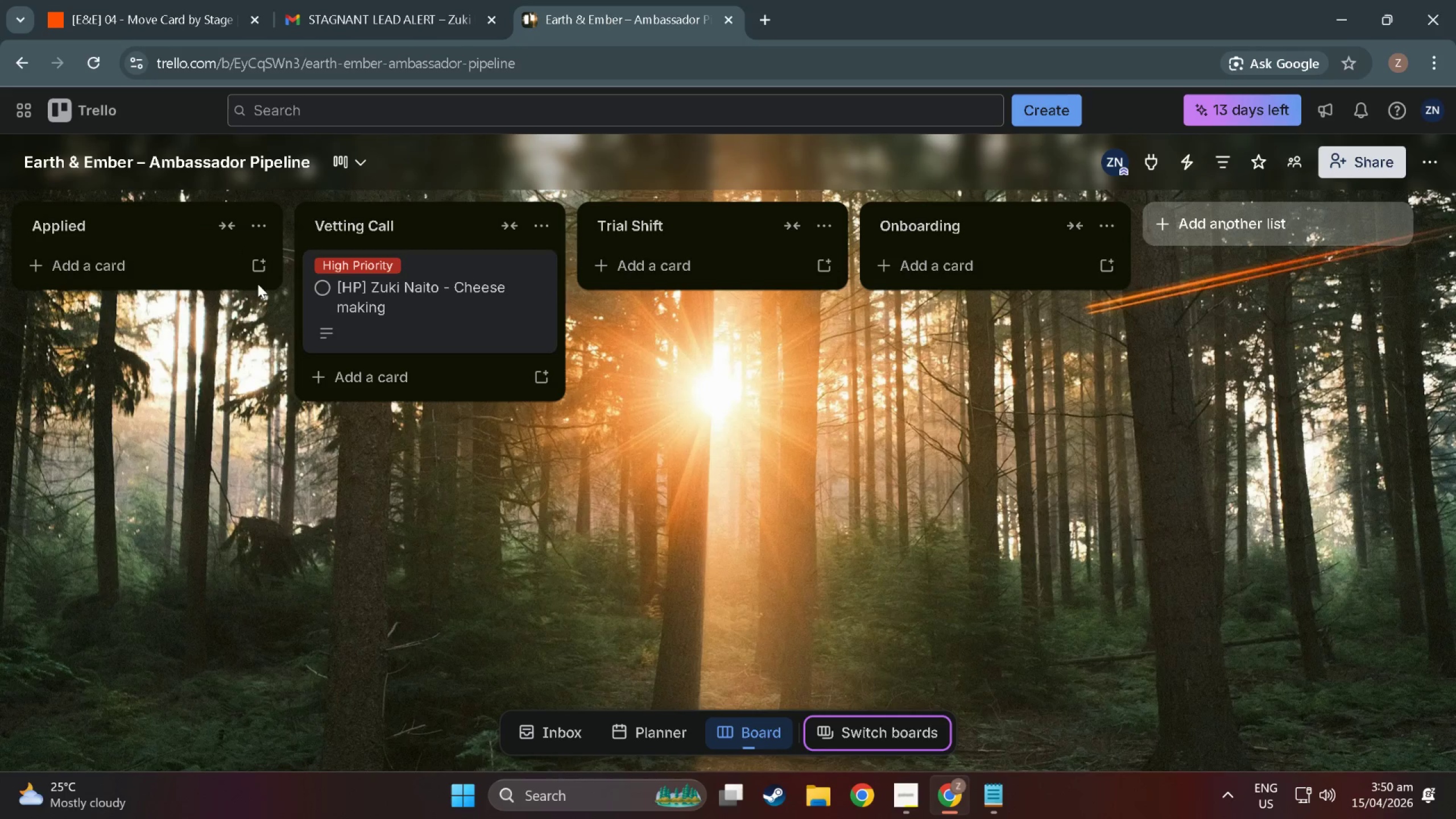 
key(Alt+Tab)
 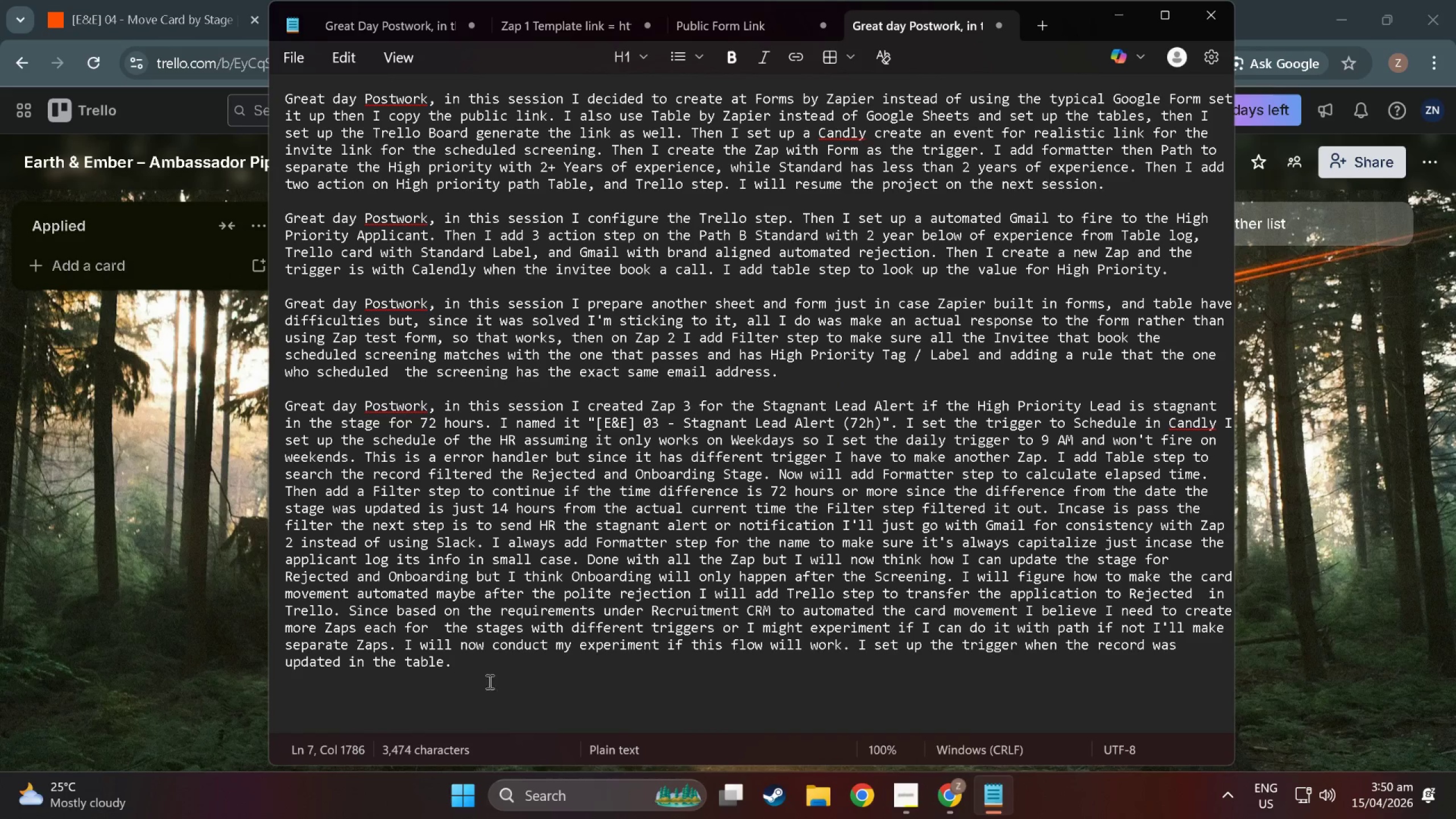 
type( So th)
key(Backspace)
key(Backspace)
type(this c)
key(Backspace)
type(happ)
key(Backspace)
key(Backspace)
key(Backspace)
key(Backspace)
type(mop)
key(Backspace)
key(Backspace)
key(Backspace)
type(Zap was only the Movement step but for the trigger)
key(Backspace)
key(Backspace)
key(Backspace)
key(Backspace)
key(Backspace)
key(Backspace)
key(Backspace)
key(Backspace)
key(Backspace)
key(Backspace)
key(Backspace)
type(this to make it automate I need t)
key(Backspace)
key(Backspace)
type( the trigger where i)
key(Backspace)
key(Backspace)
key(Backspace)
key(Backspace)
key(Backspace)
key(Backspace)
key(Backspace)
 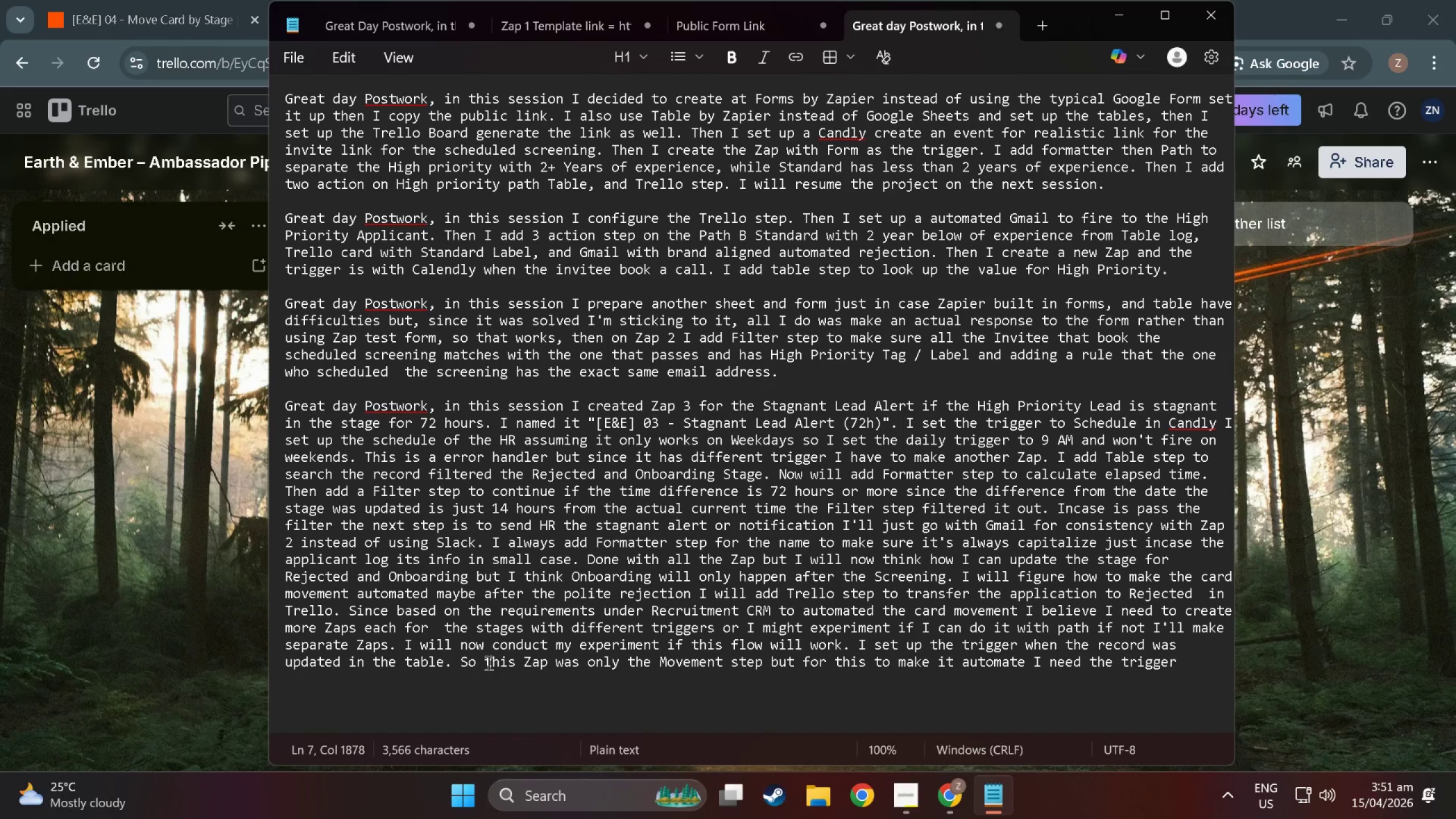 
wait(15.22)
 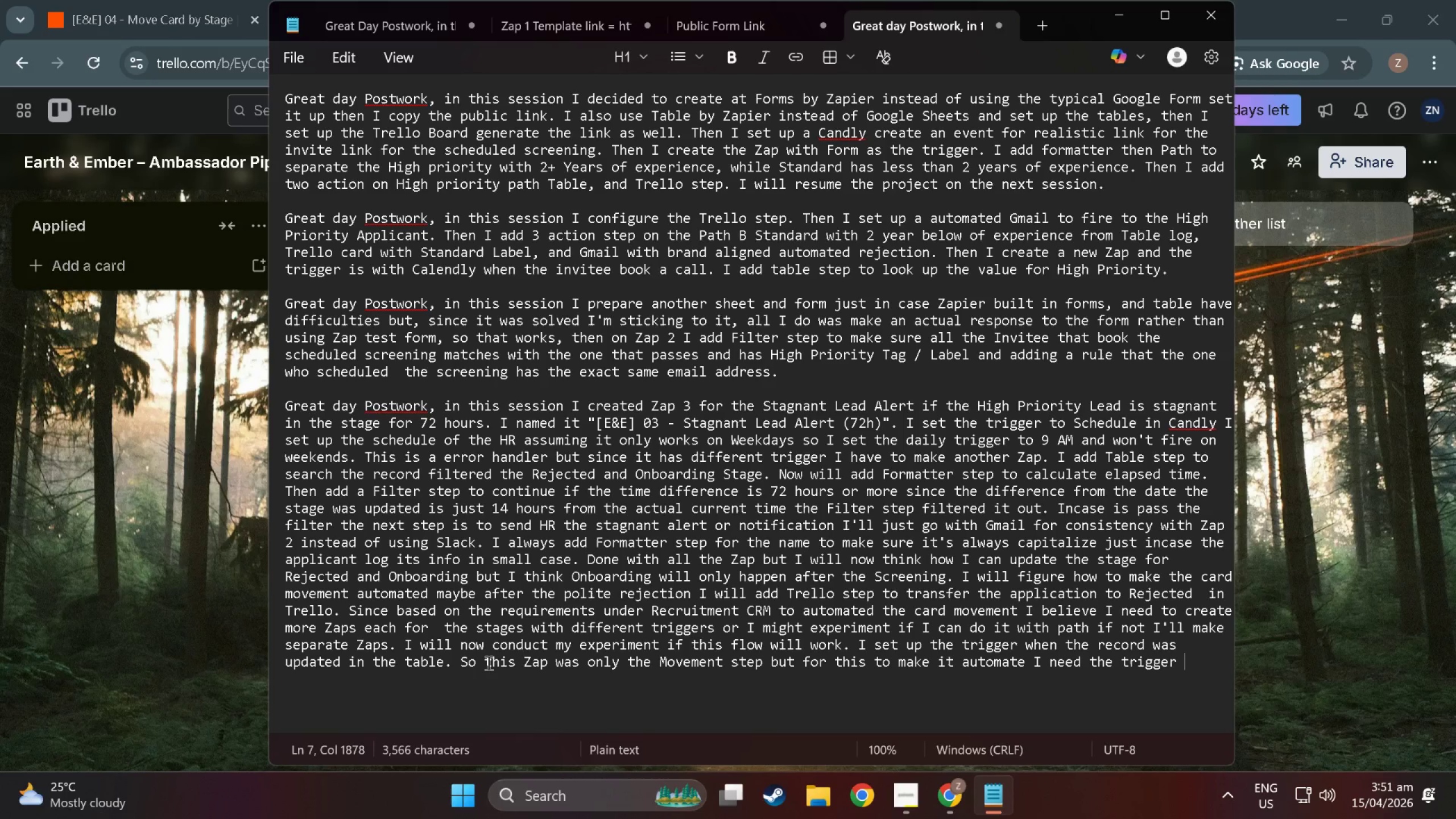 
hold_key(key=Backspace, duration=0.69)
 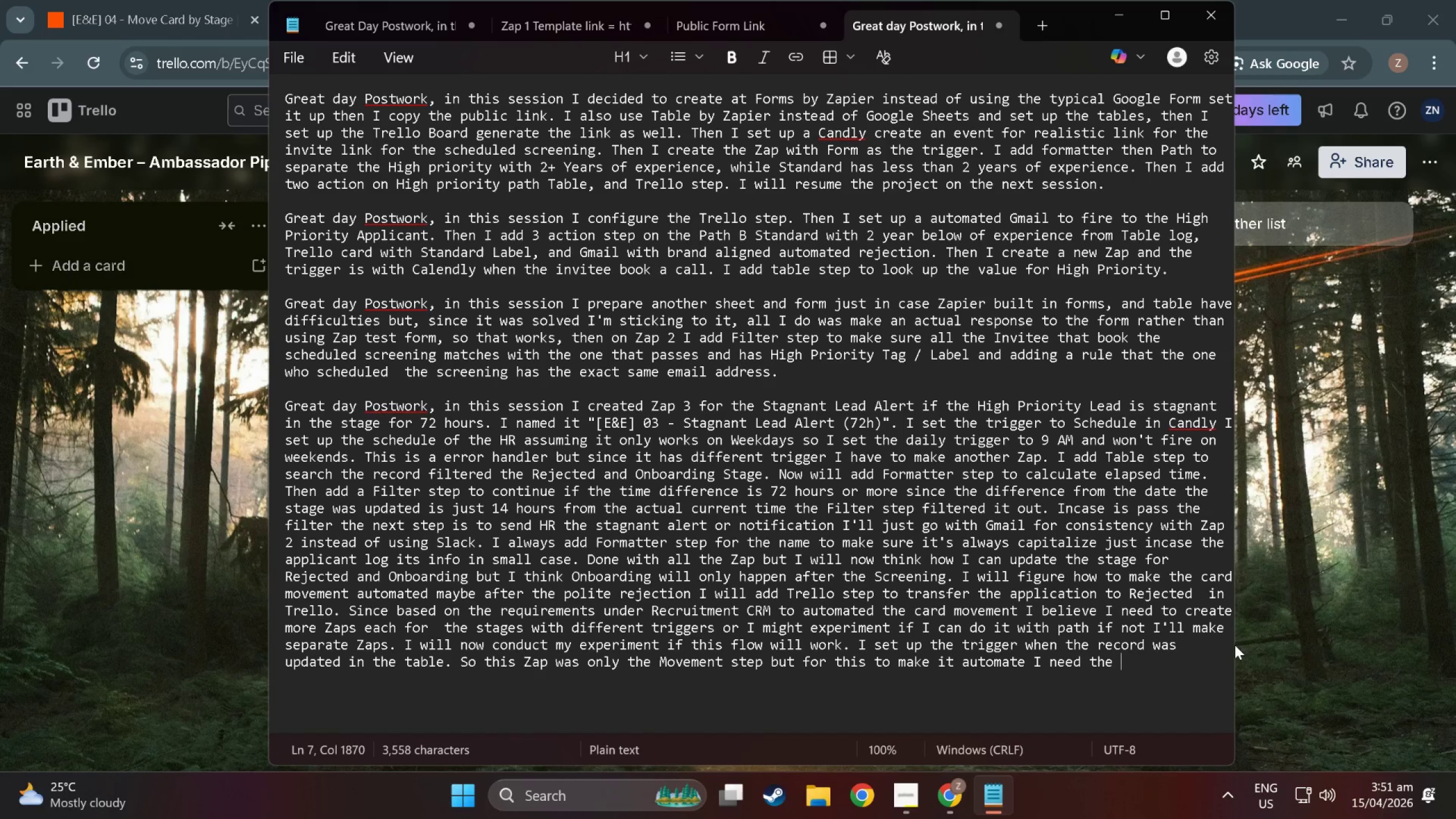 
key(Backspace)
key(Backspace)
key(Backspace)
key(Backspace)
key(Backspace)
type(an)
key(Backspace)
key(Backspace)
type(actual  t)
key(Backspace)
key(Backspace)
key(Backspace)
type(tr)
key(Backspace)
key(Backspace)
type( triggers w)
key(Backspace)
type(so that I )
key(Backspace)
key(Backspace)
 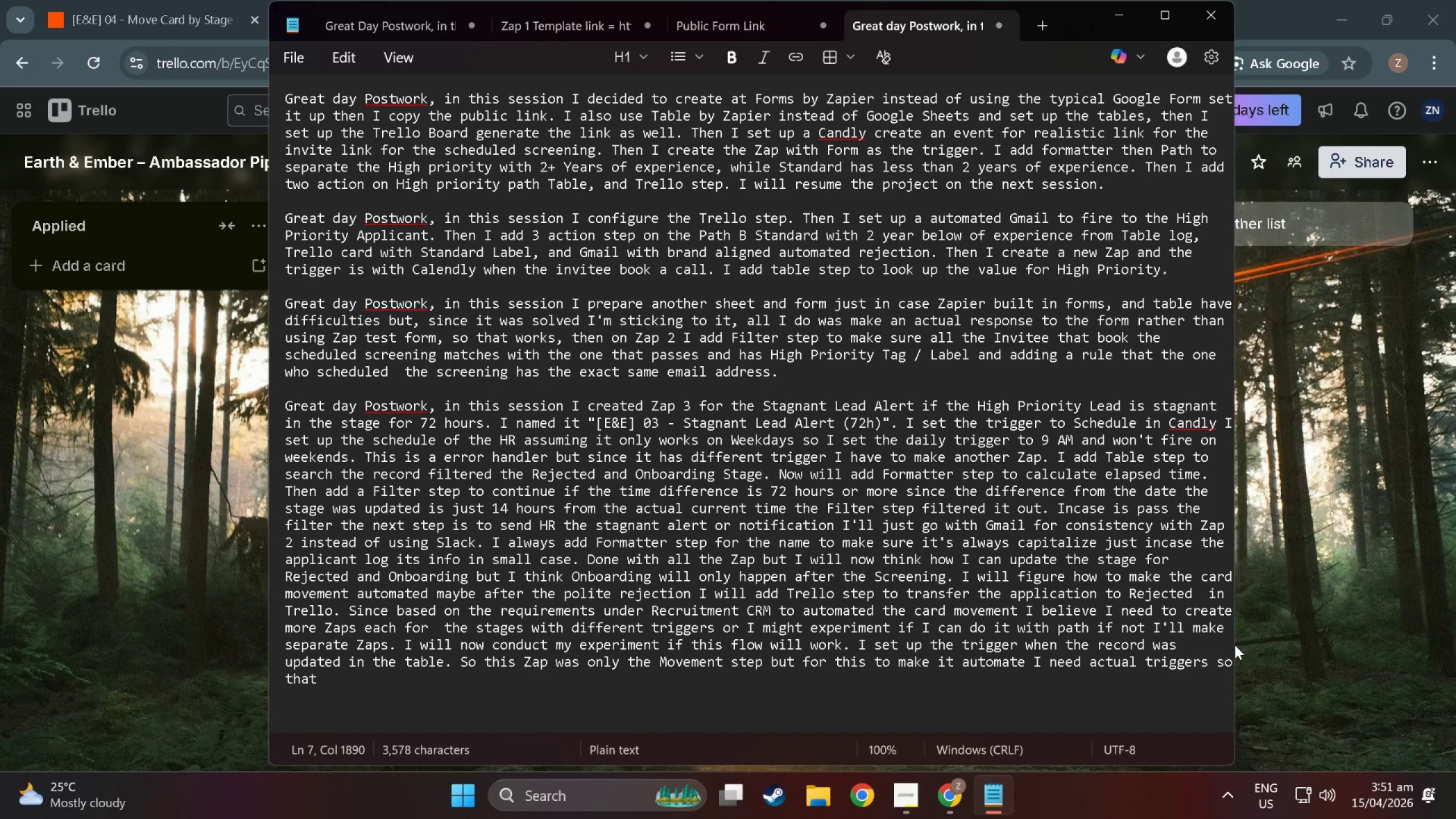 
key(Backspace)
type( will update to)
key(Backspace)
key(Backspace)
type(the table so tha)
key(Backspace)
key(Backspace)
type(hat will be te)
key(Backspace)
type(he triggerede)
key(Backspace)
key(Backspace)
type(d of the automated m)
key(Backspace)
type(card movement)
 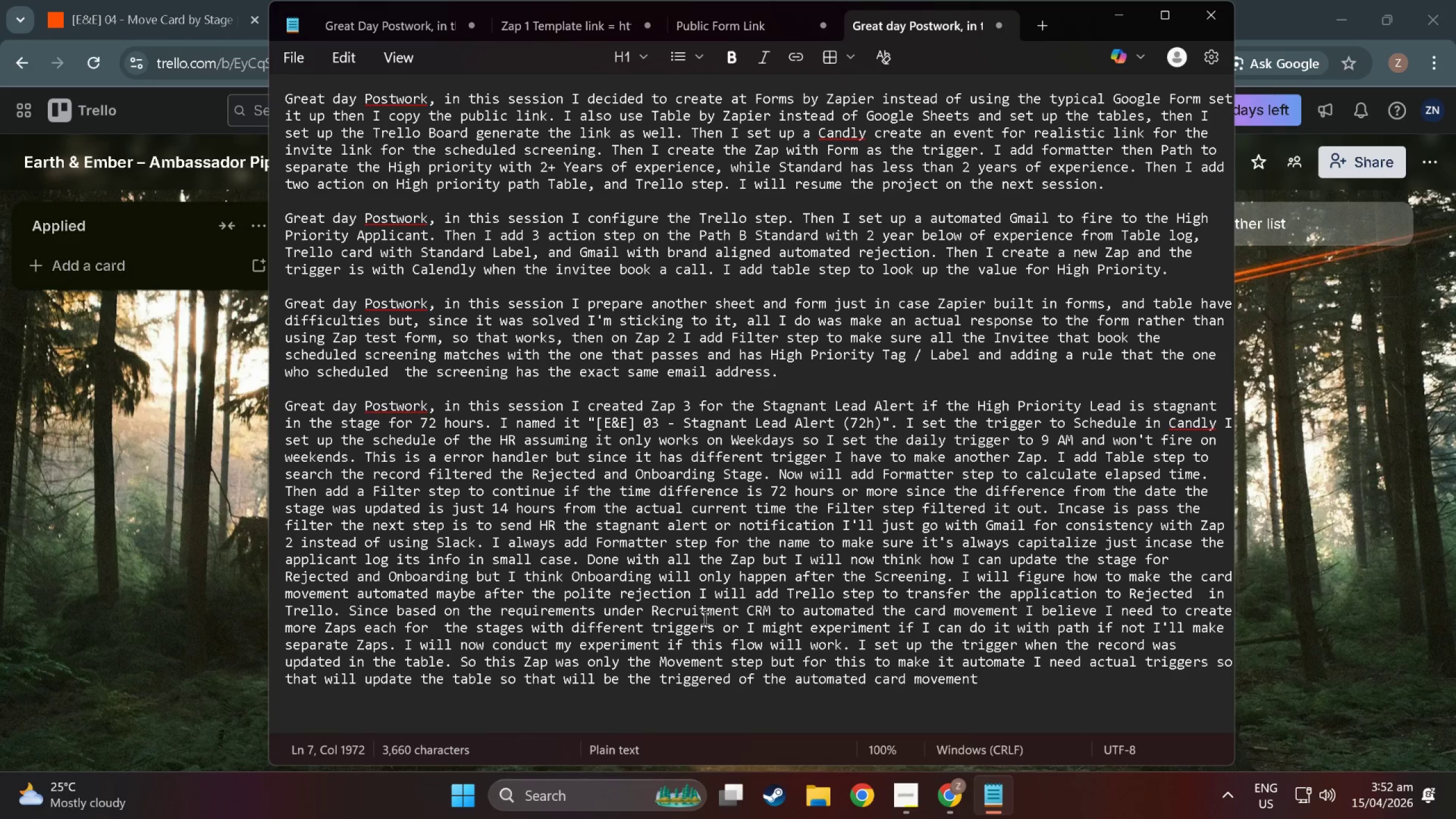 
key(Period)
 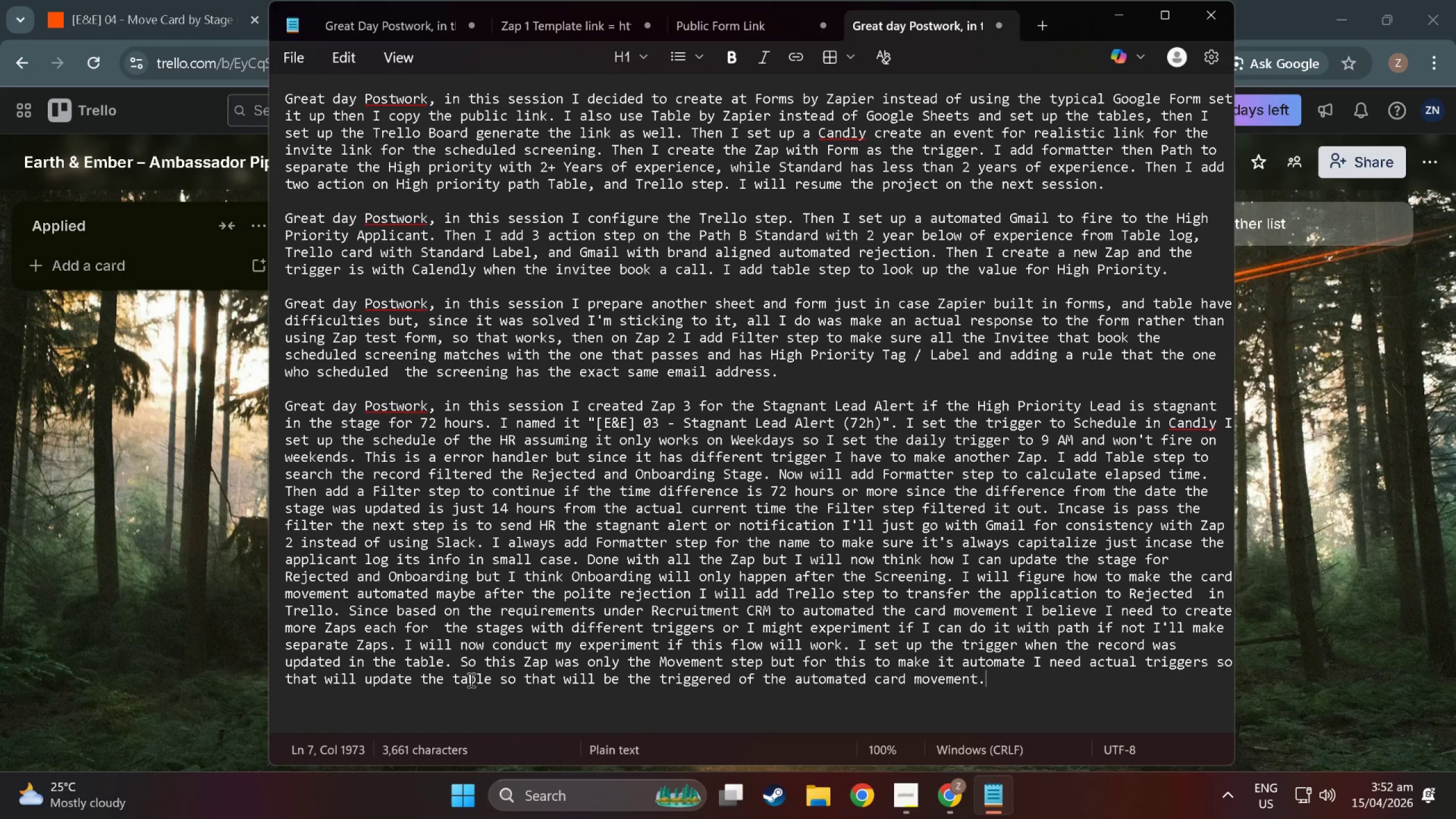 
wait(11.5)
 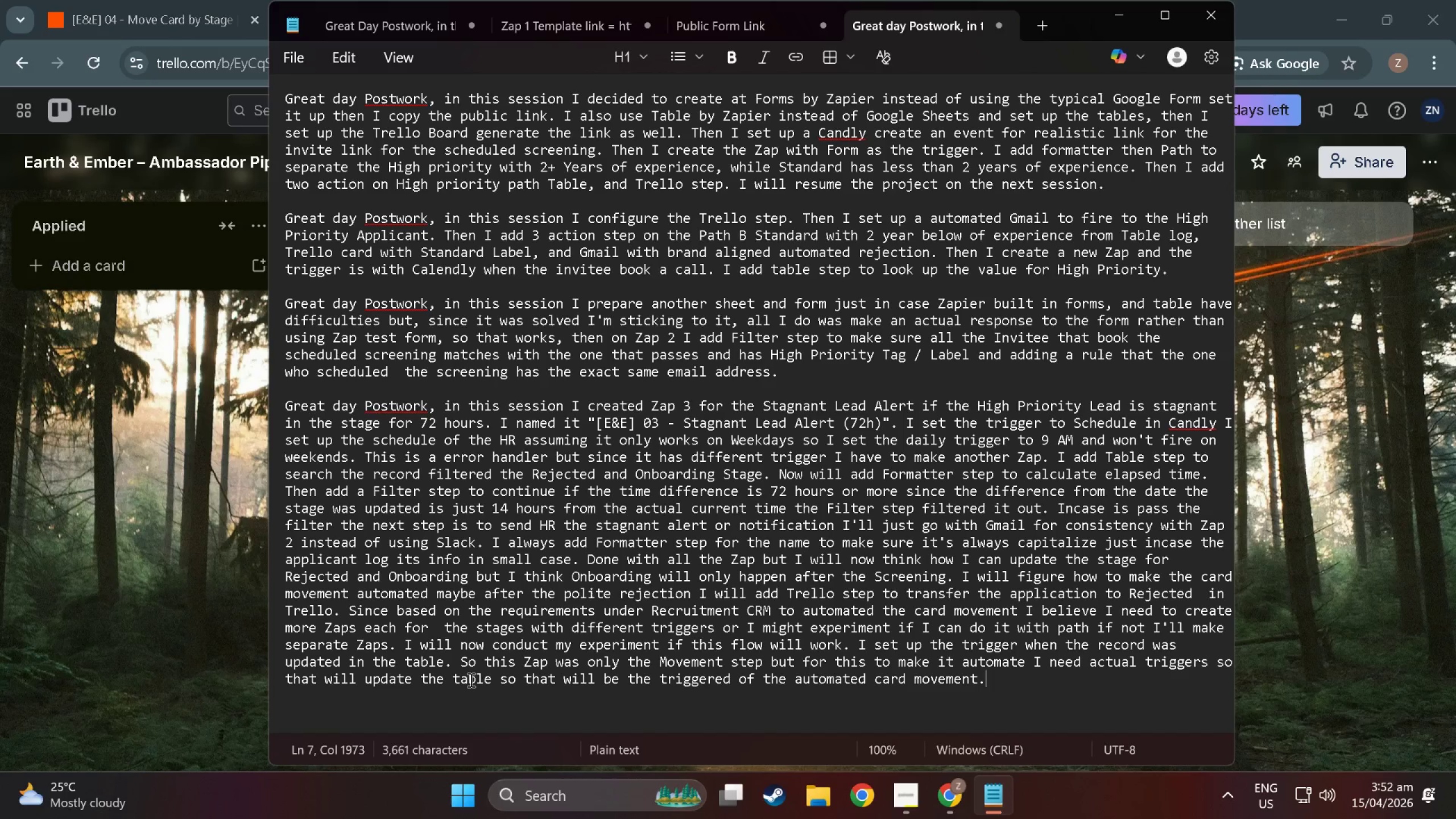 
left_click([456, 667])
 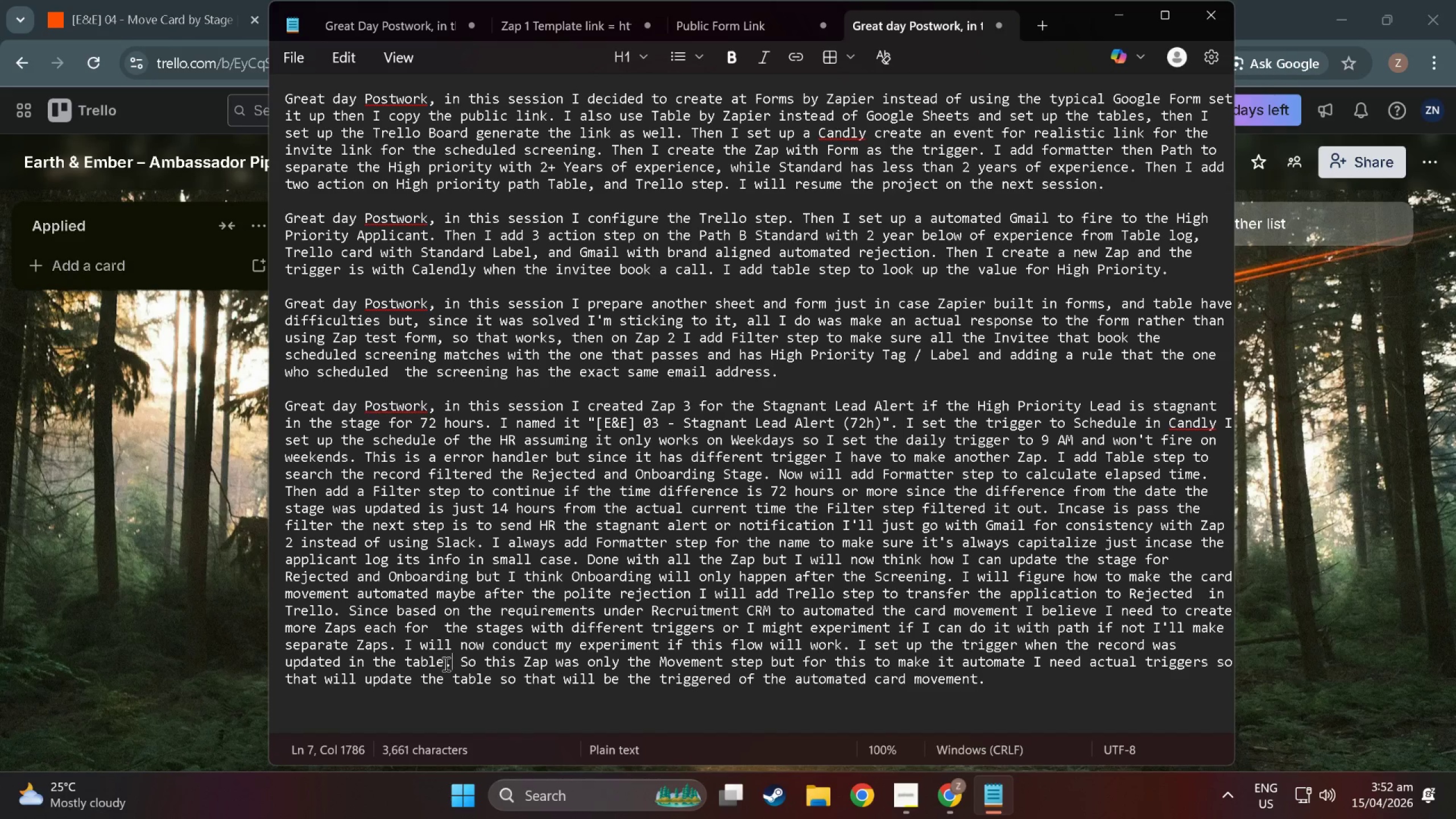 
left_click([445, 664])
 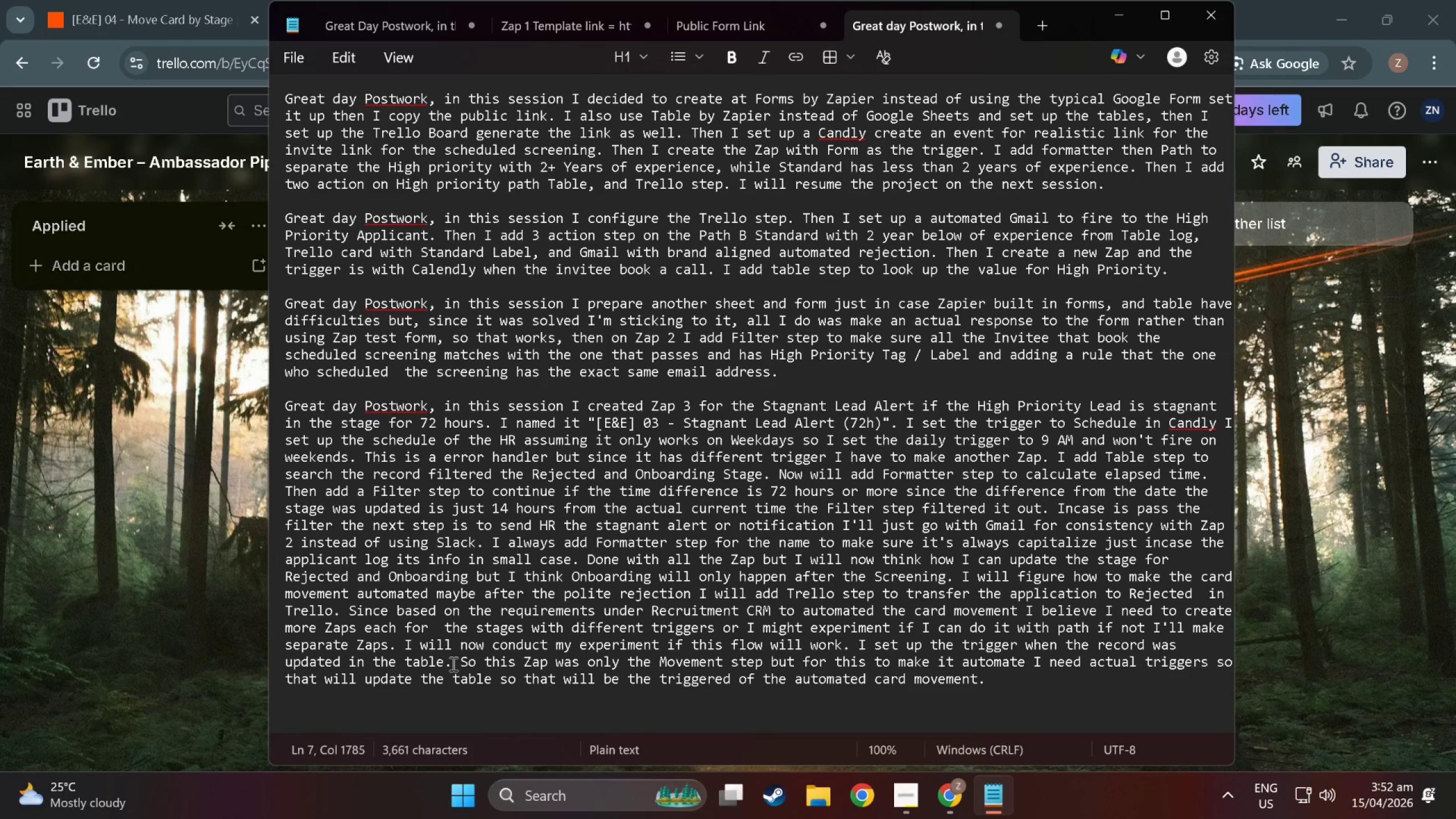 
left_click([452, 664])
 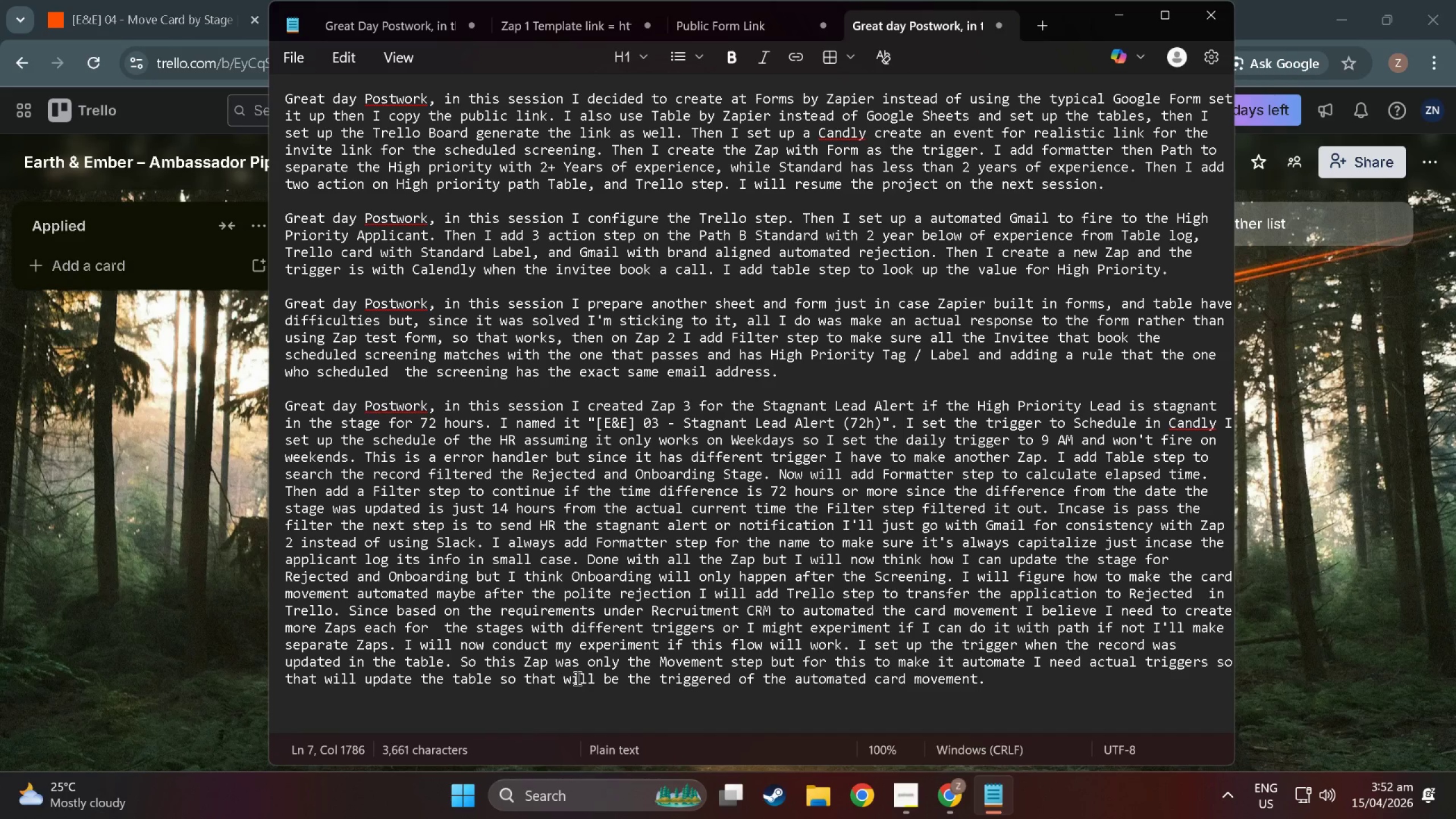 
type( Then I ap)
key(Backspace)
type(dd 4 path based)
key(Backspace)
key(Backspace)
key(Backspace)
key(Backspace)
type(4 pat h)
key(Backspace)
key(Backspace)
type(h for all the pa)
key(Backspace)
key(Backspace)
key(Backspace)
type( )
 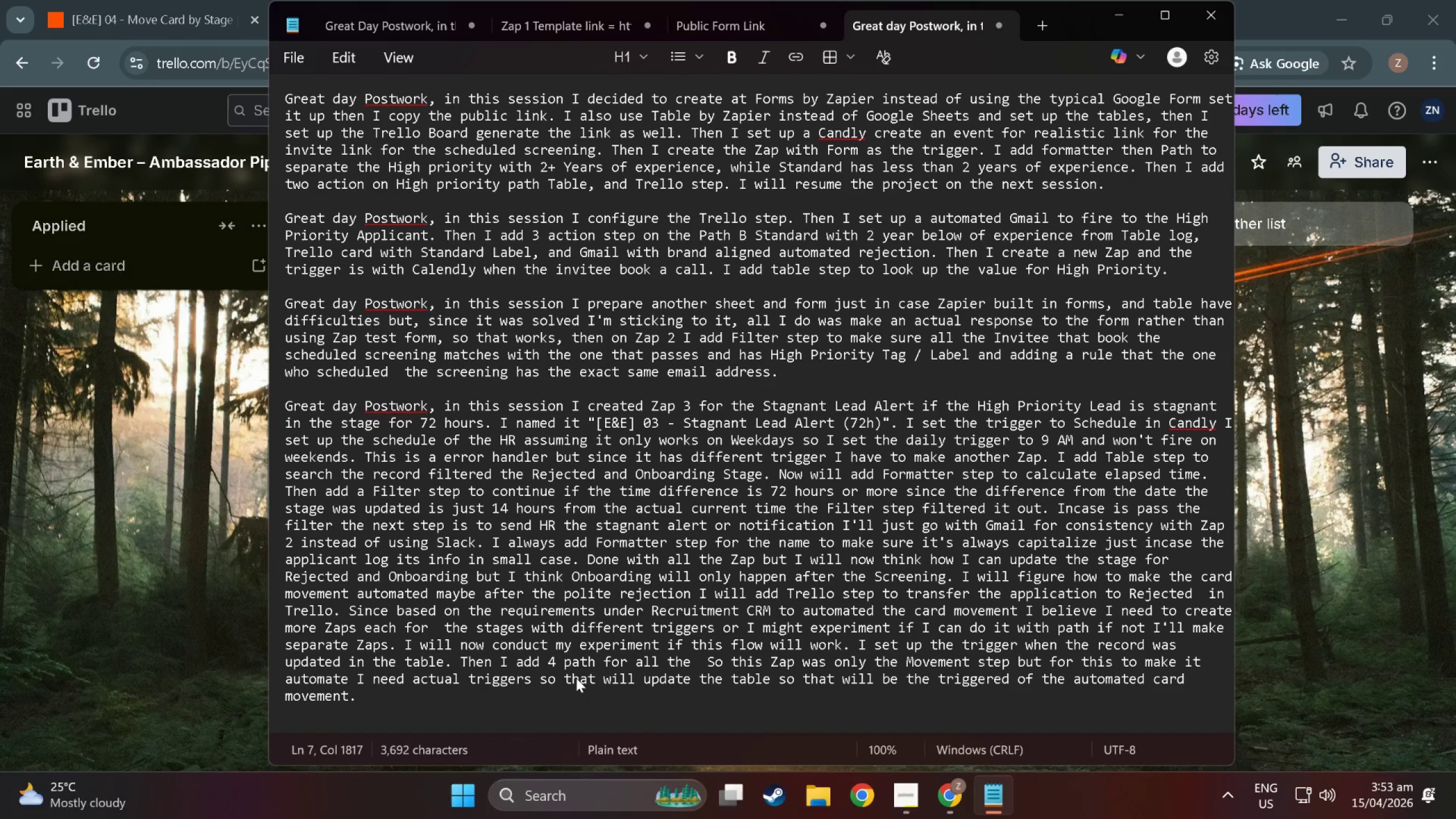 
wait(8.16)
 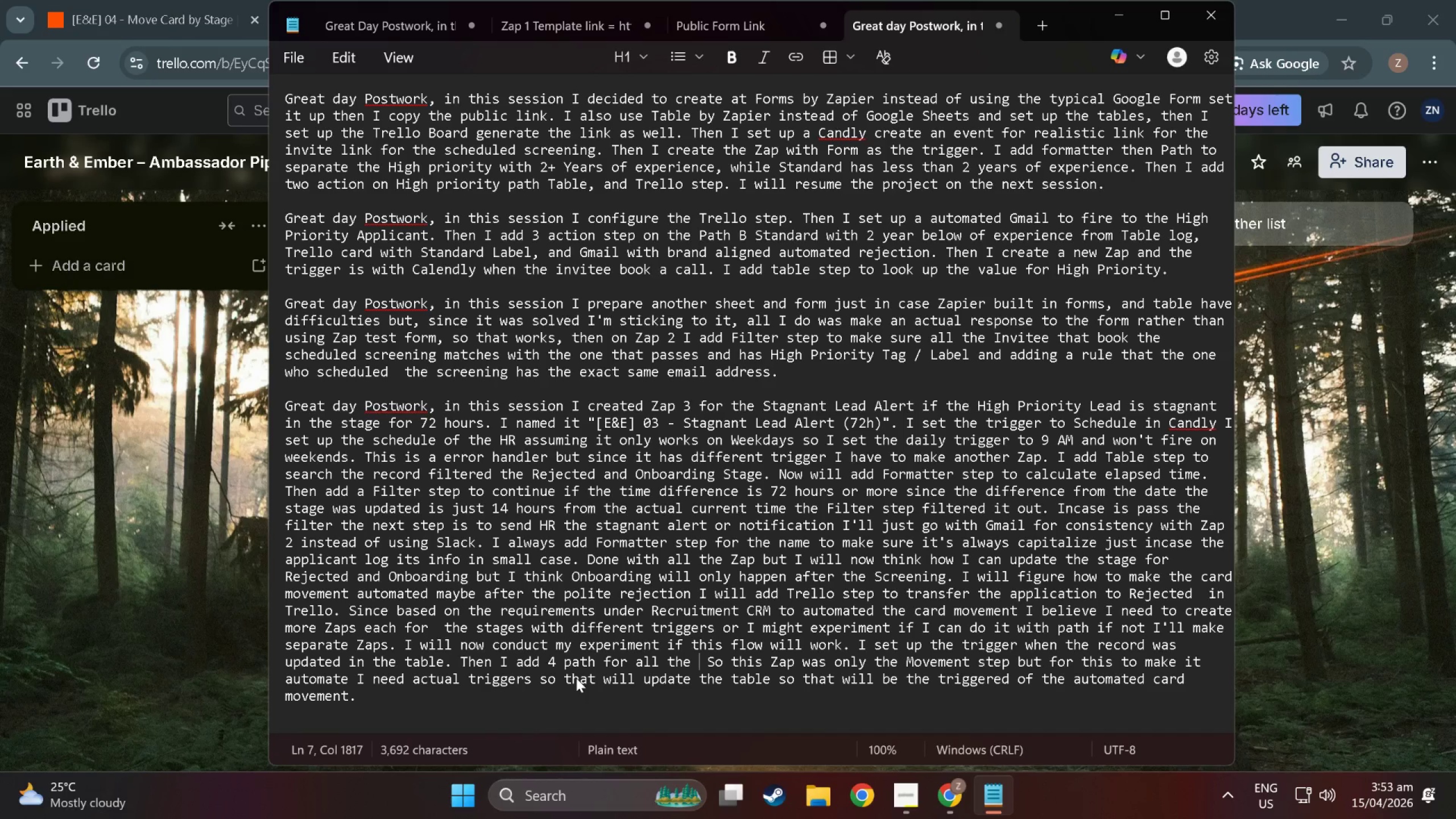 
type(M)
key(Backspace)
type(movement)
 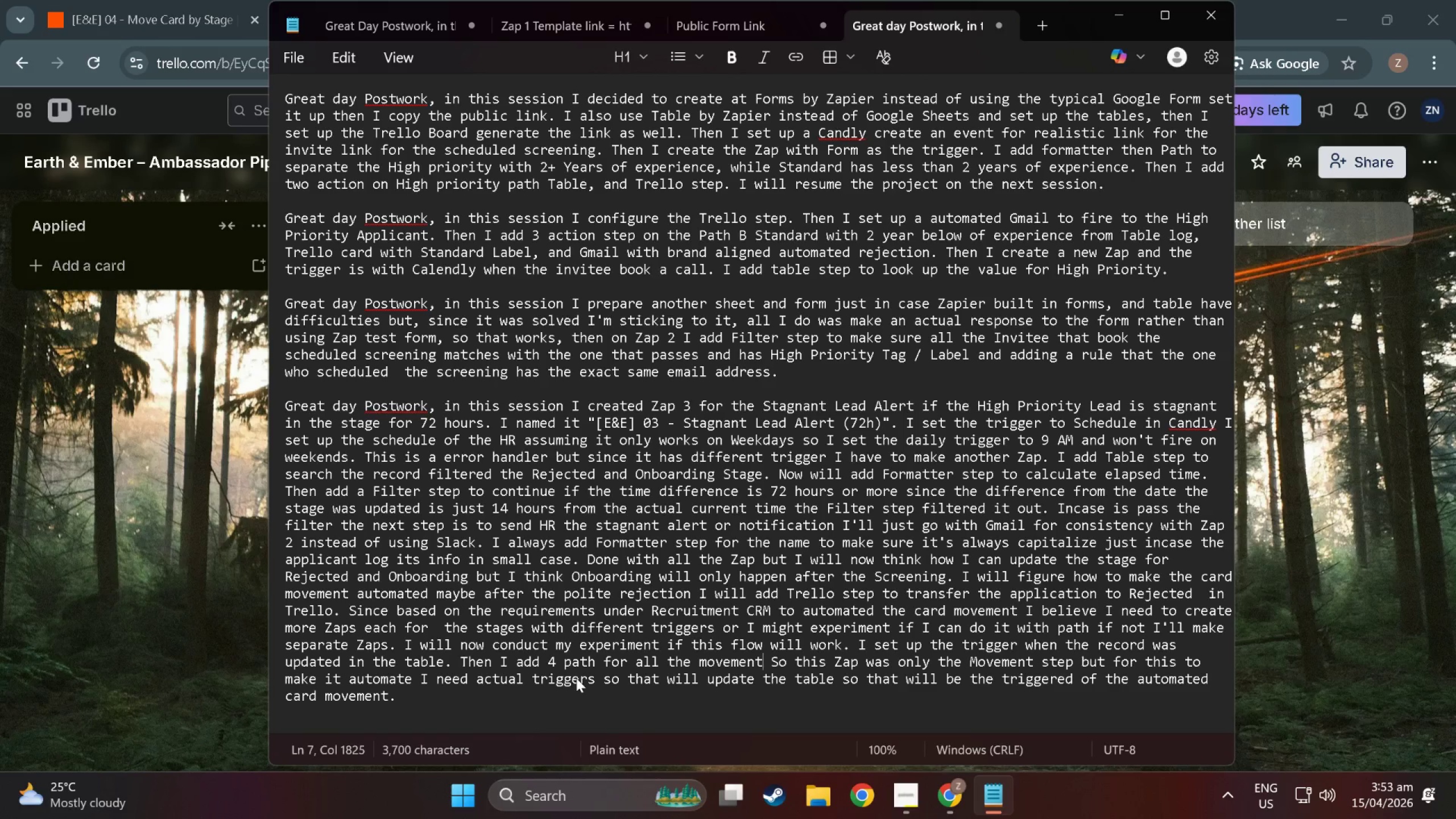 
type( liu)
key(Backspace)
key(Backspace)
type(i)
key(Backspace)
key(Backspace)
type( lius)
key(Backspace)
key(Backspace)
key(Backspace)
type(iu)
key(Backspace)
key(Backspace)
type(ist in t)
key(Backspace)
type(Trello,)
 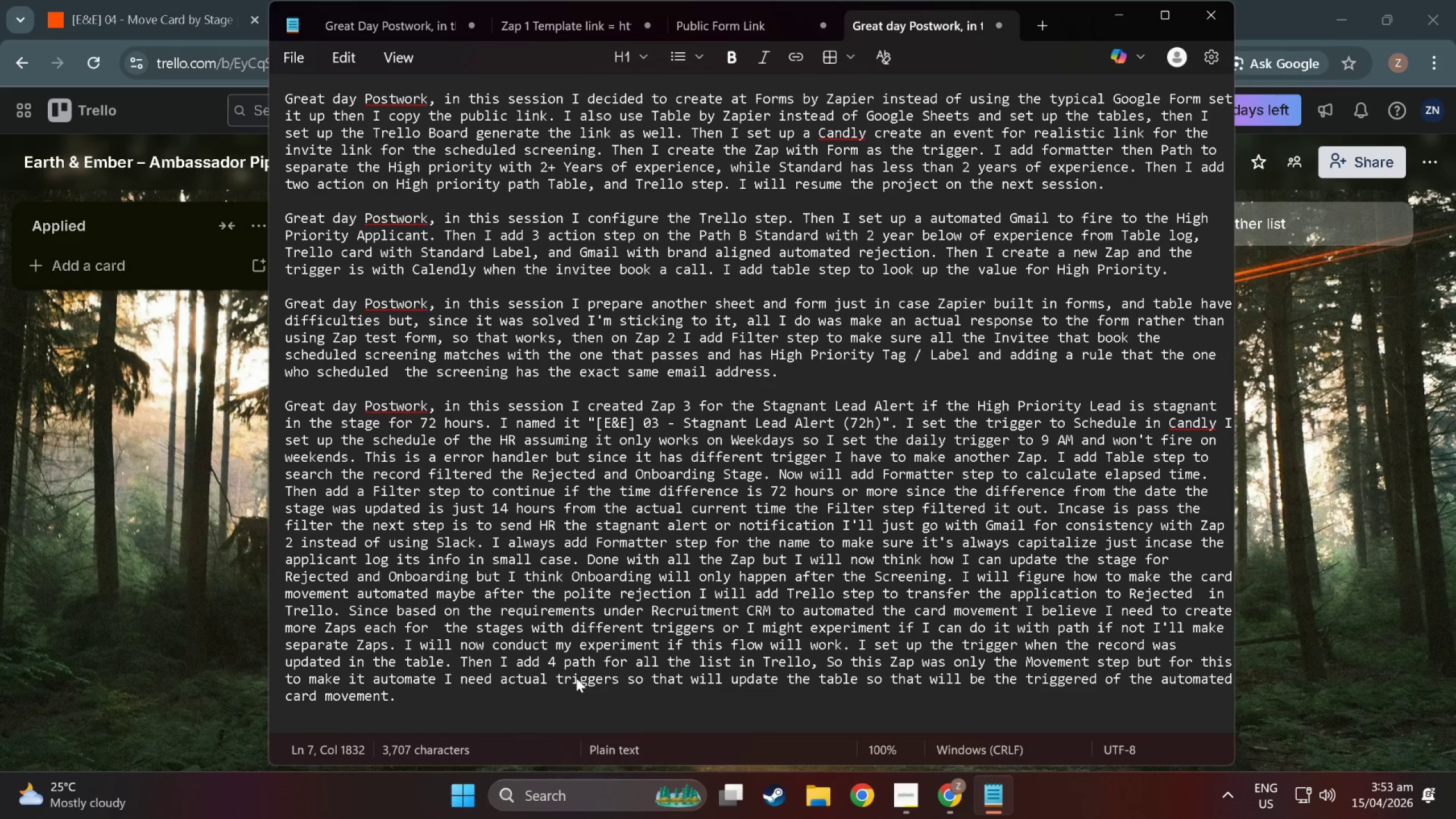 
key(Backspace)
 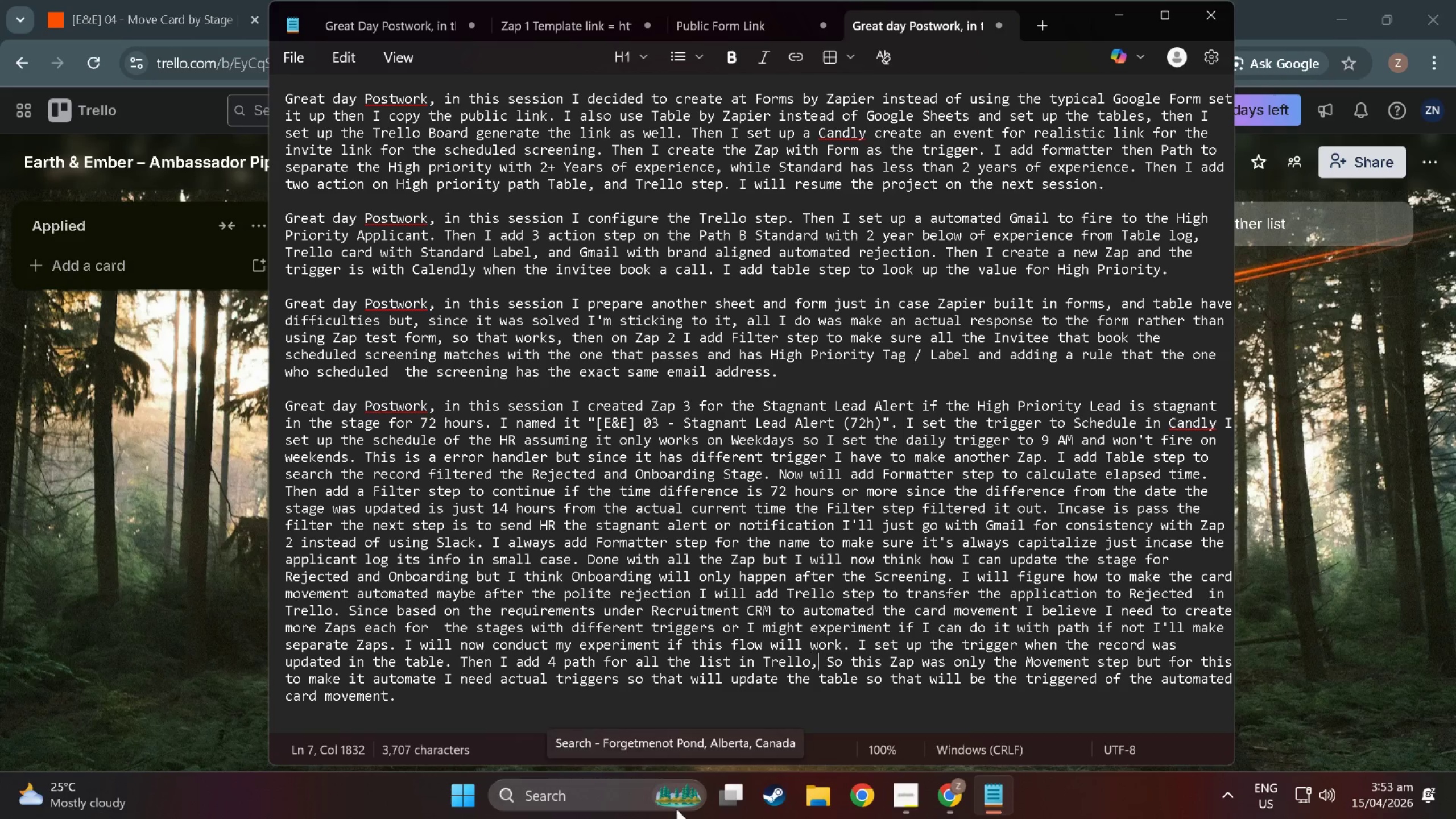 
key(Comma)
 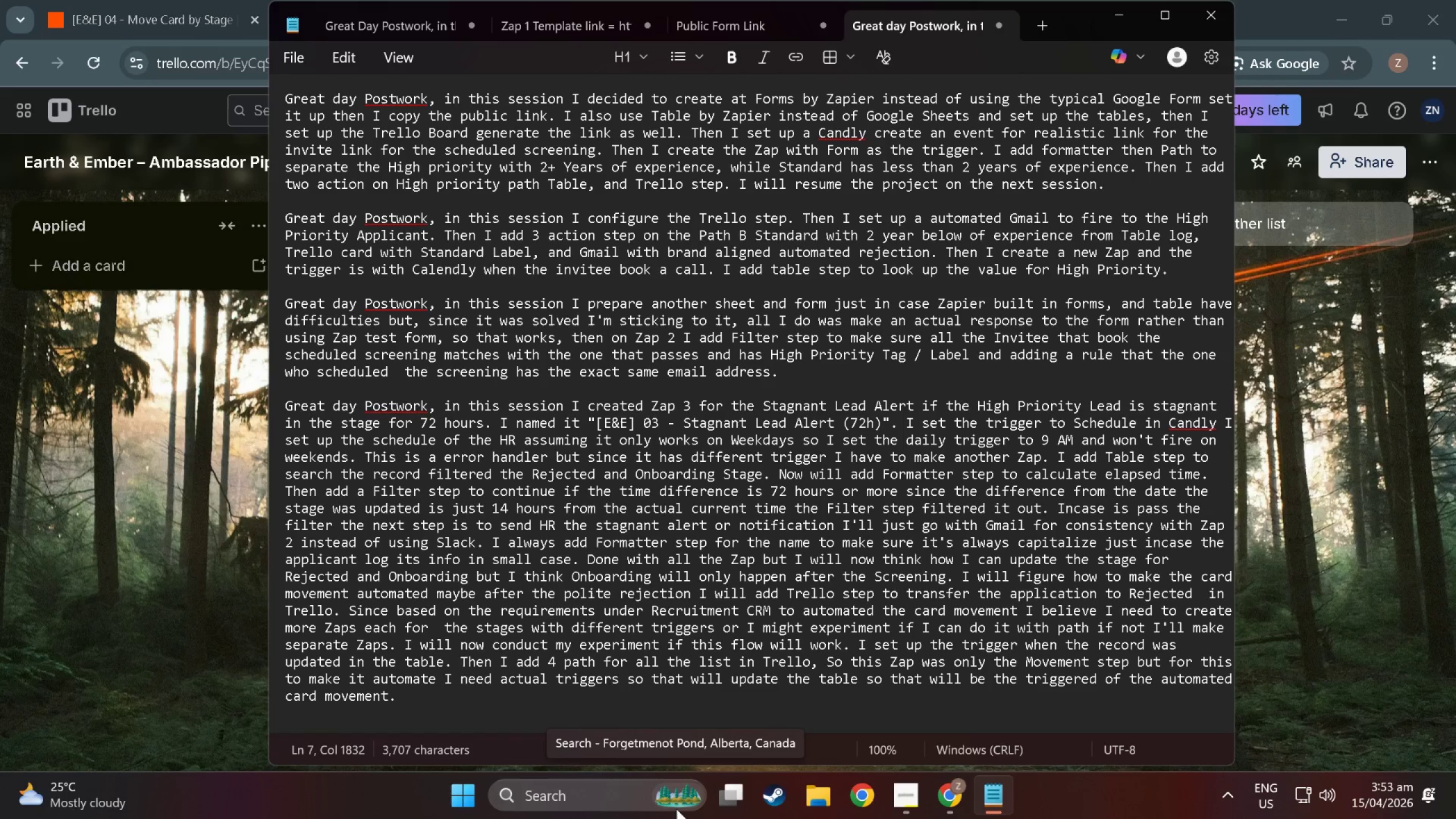 
key(Backspace)
 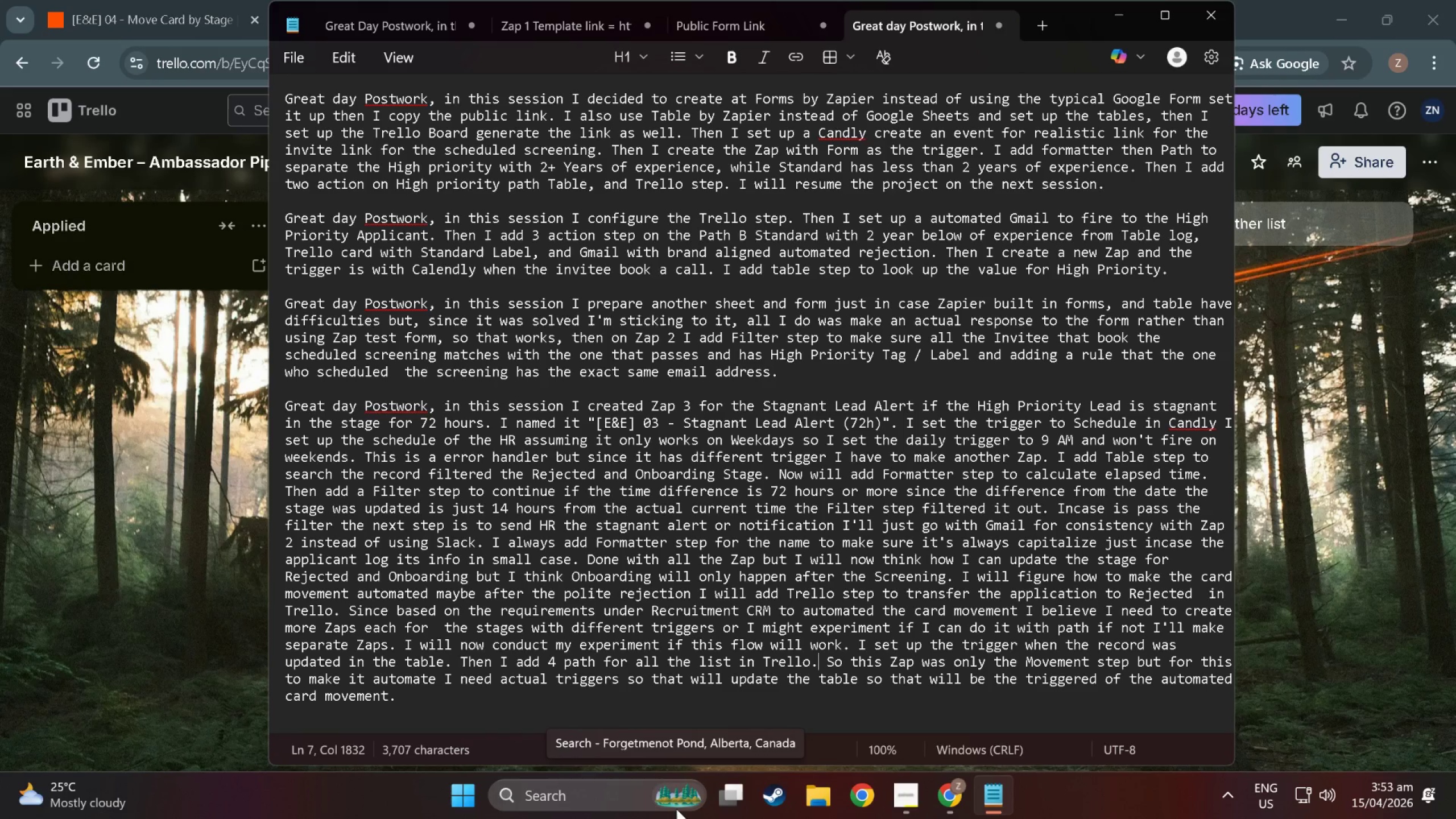 
key(Period)
 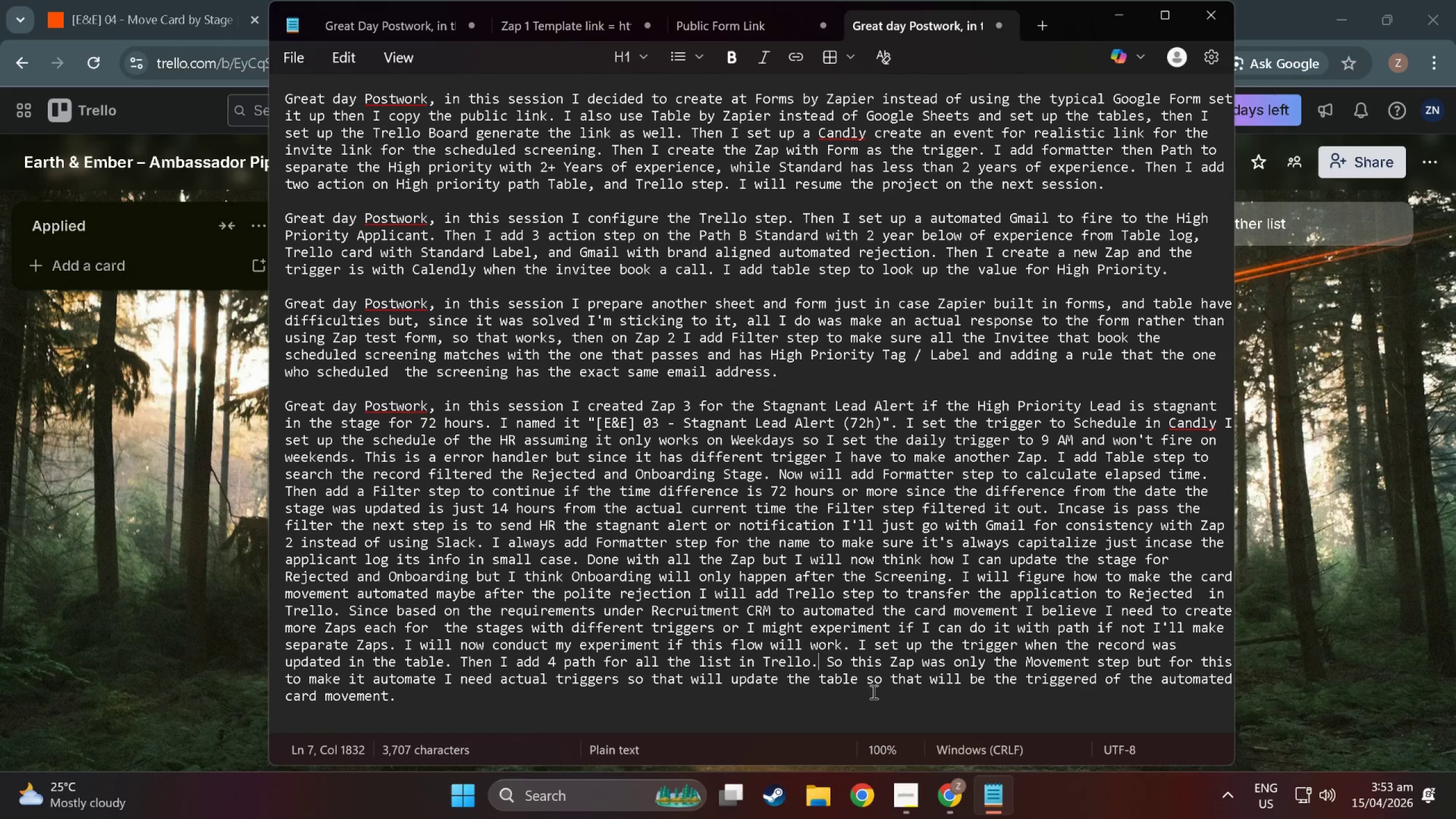 
wait(11.8)
 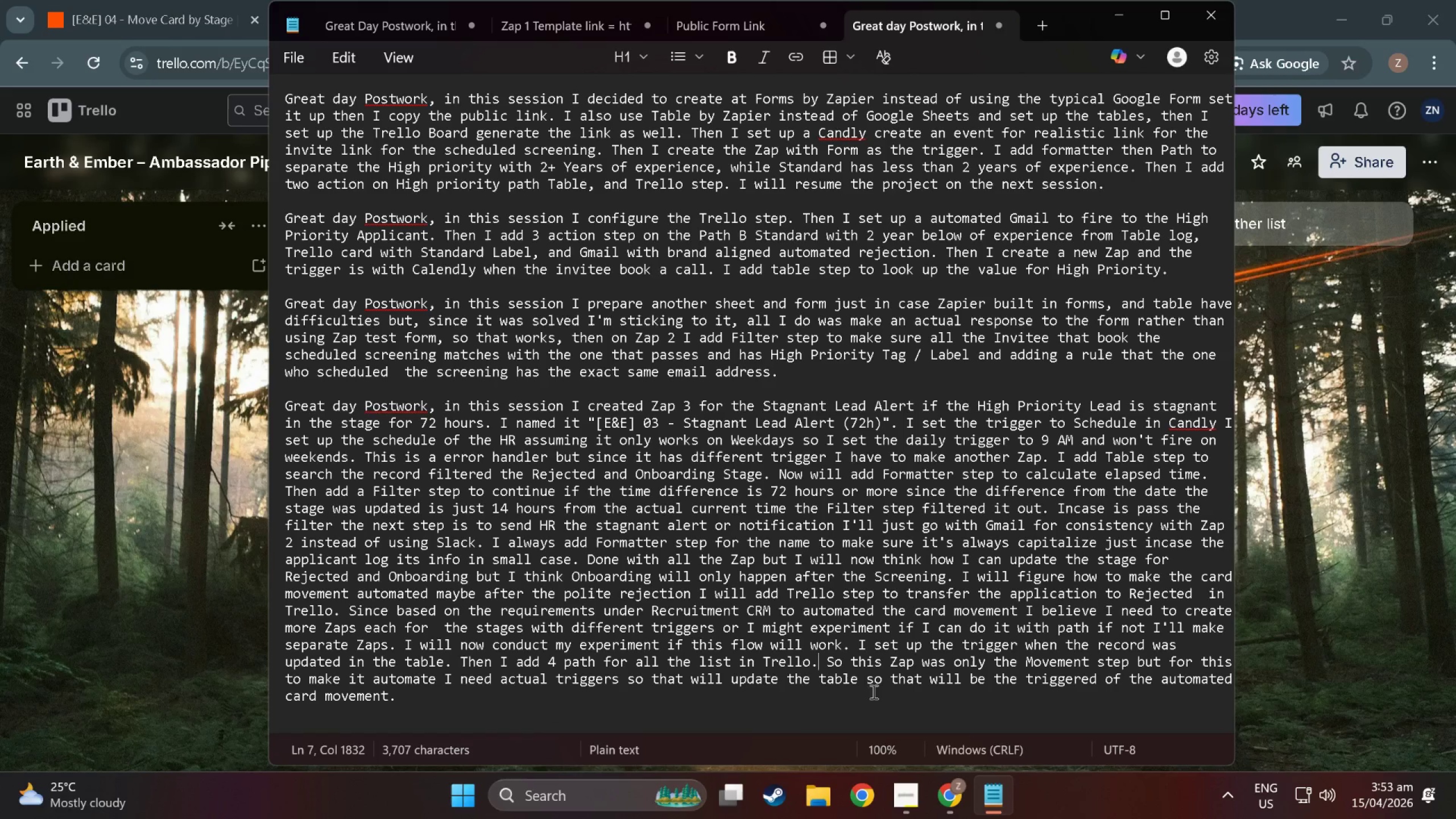 
left_click([1094, 676])
 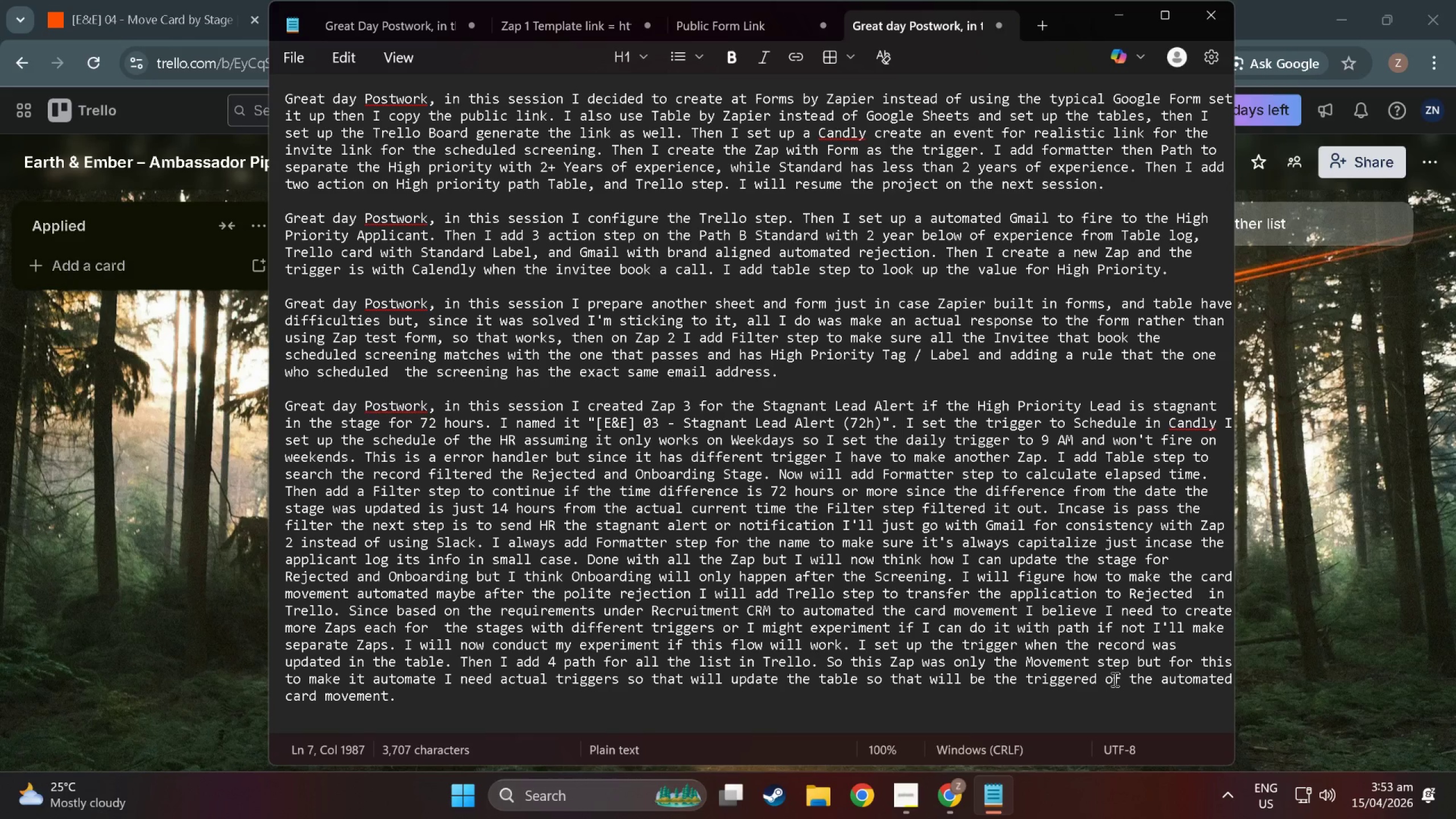 
key(Backspace)
 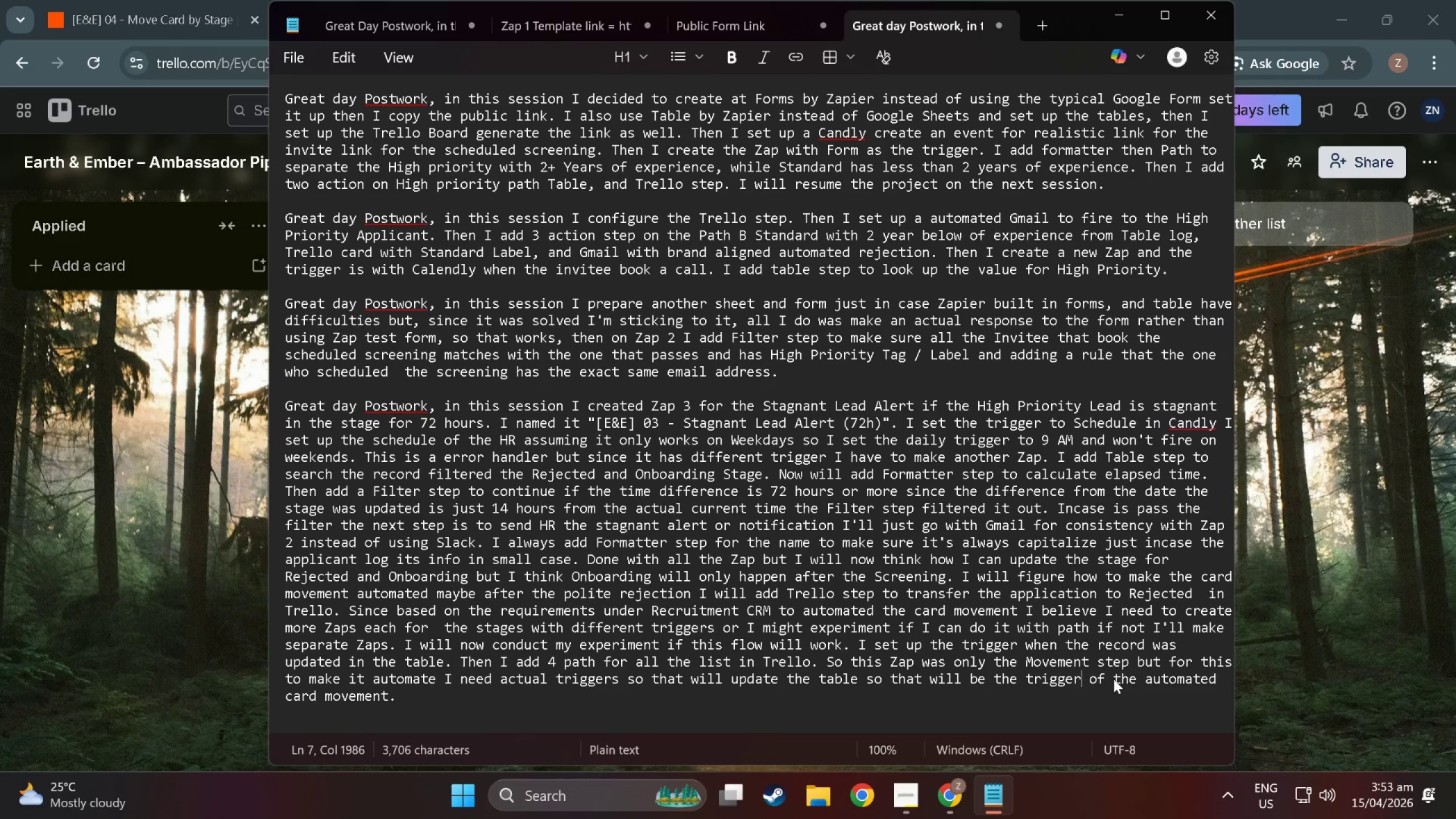 
key(Backspace)
 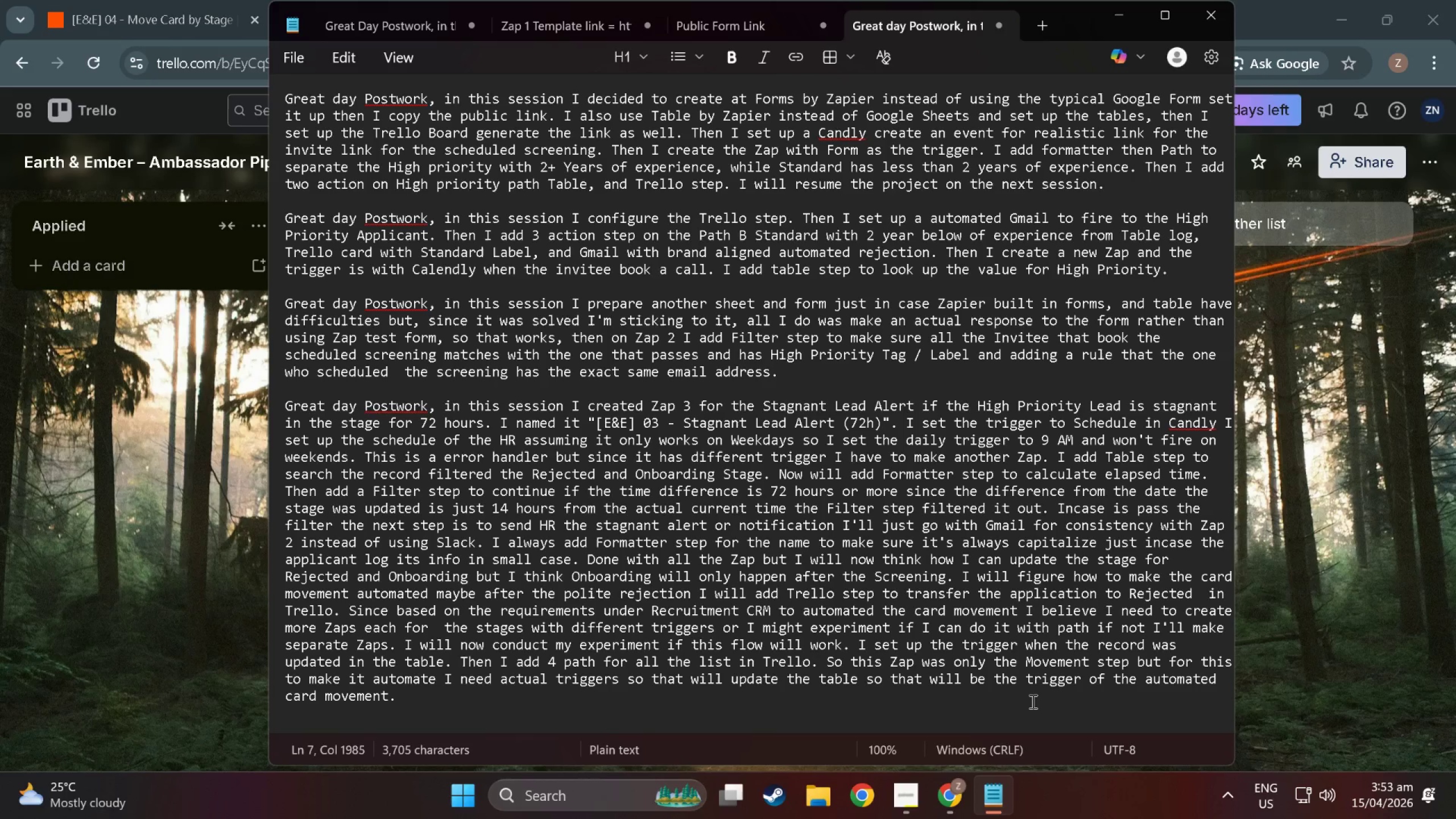 
left_click([1032, 701])
 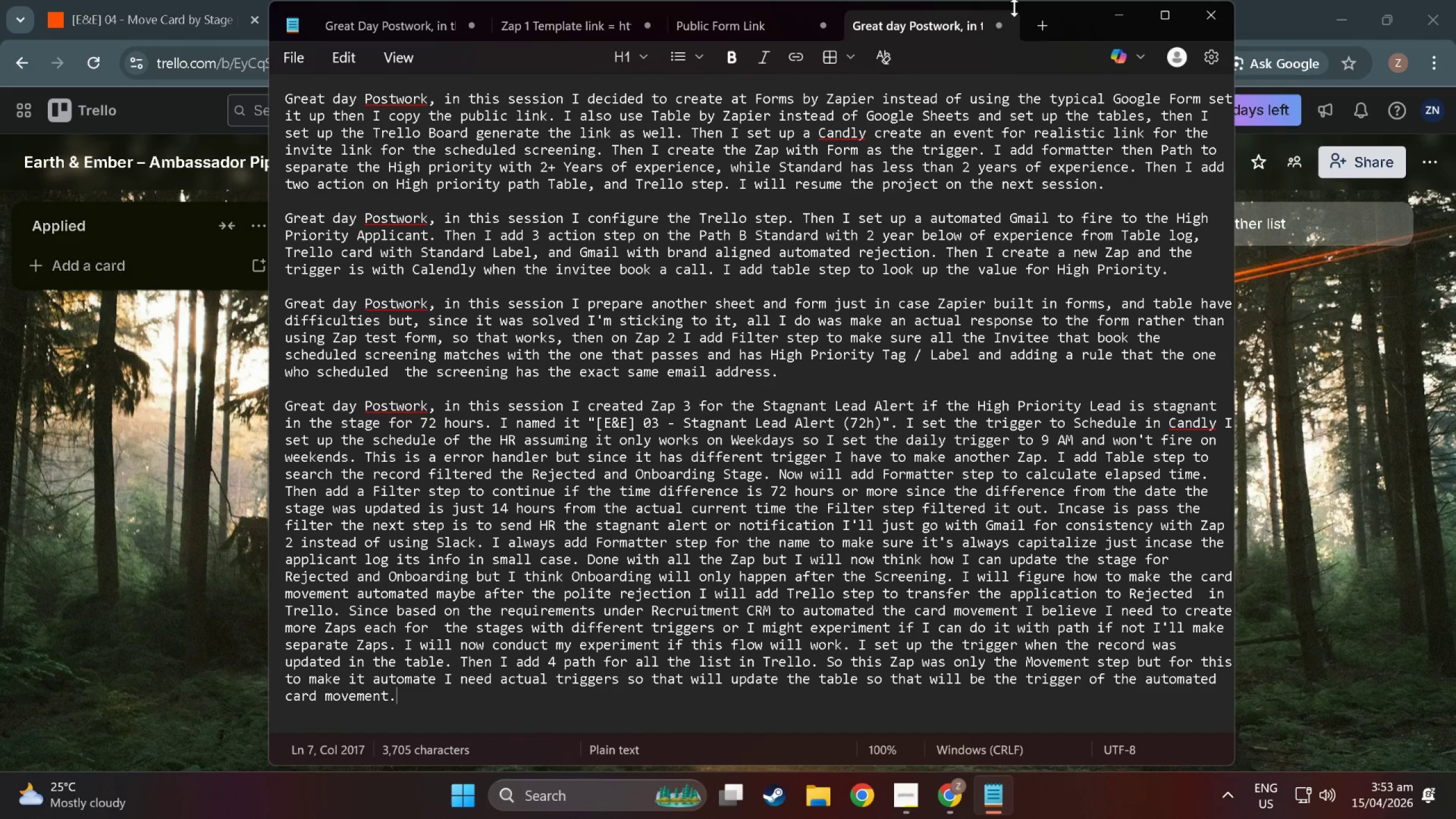 
wait(11.56)
 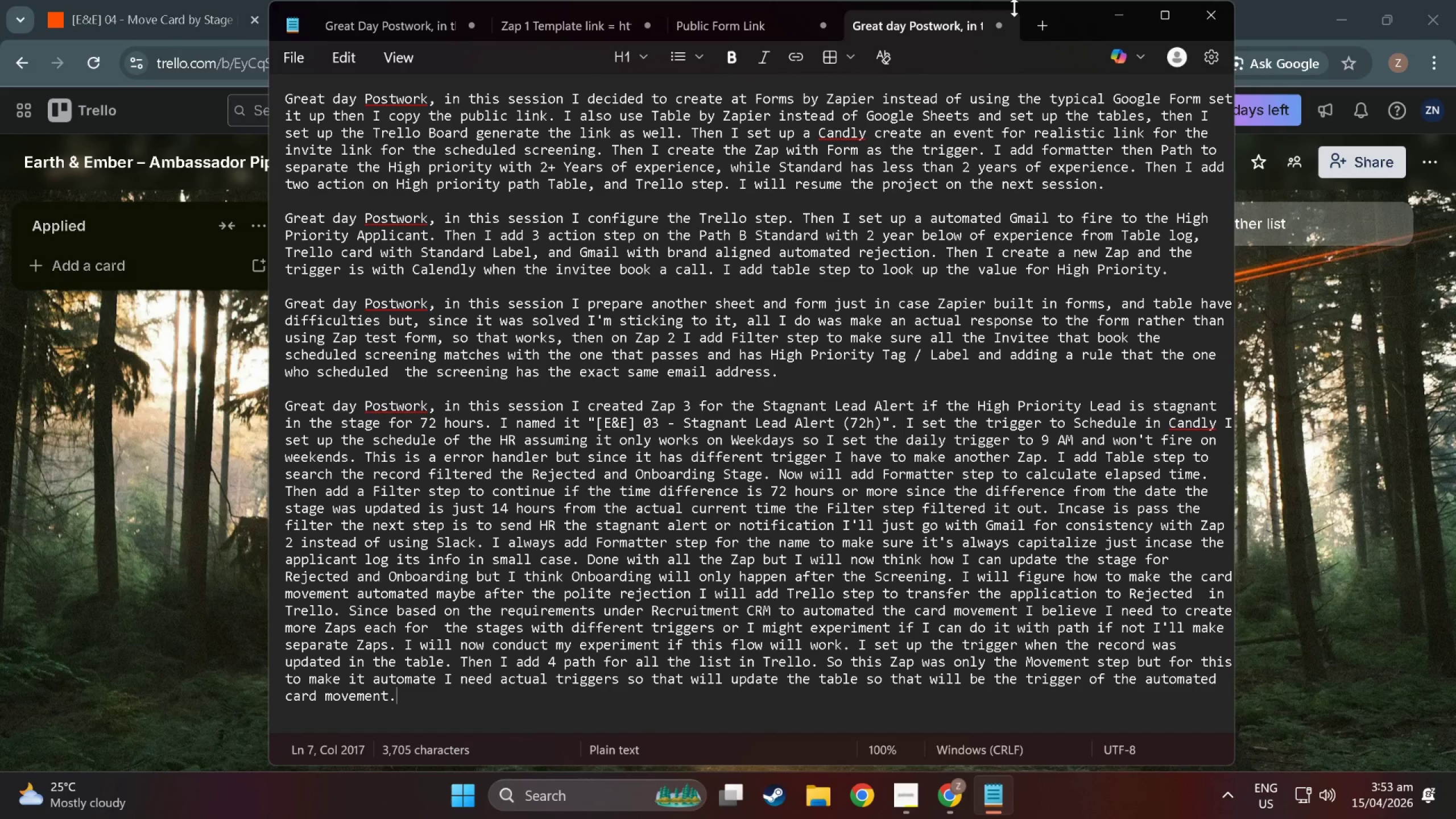 
left_click([1105, 22])
 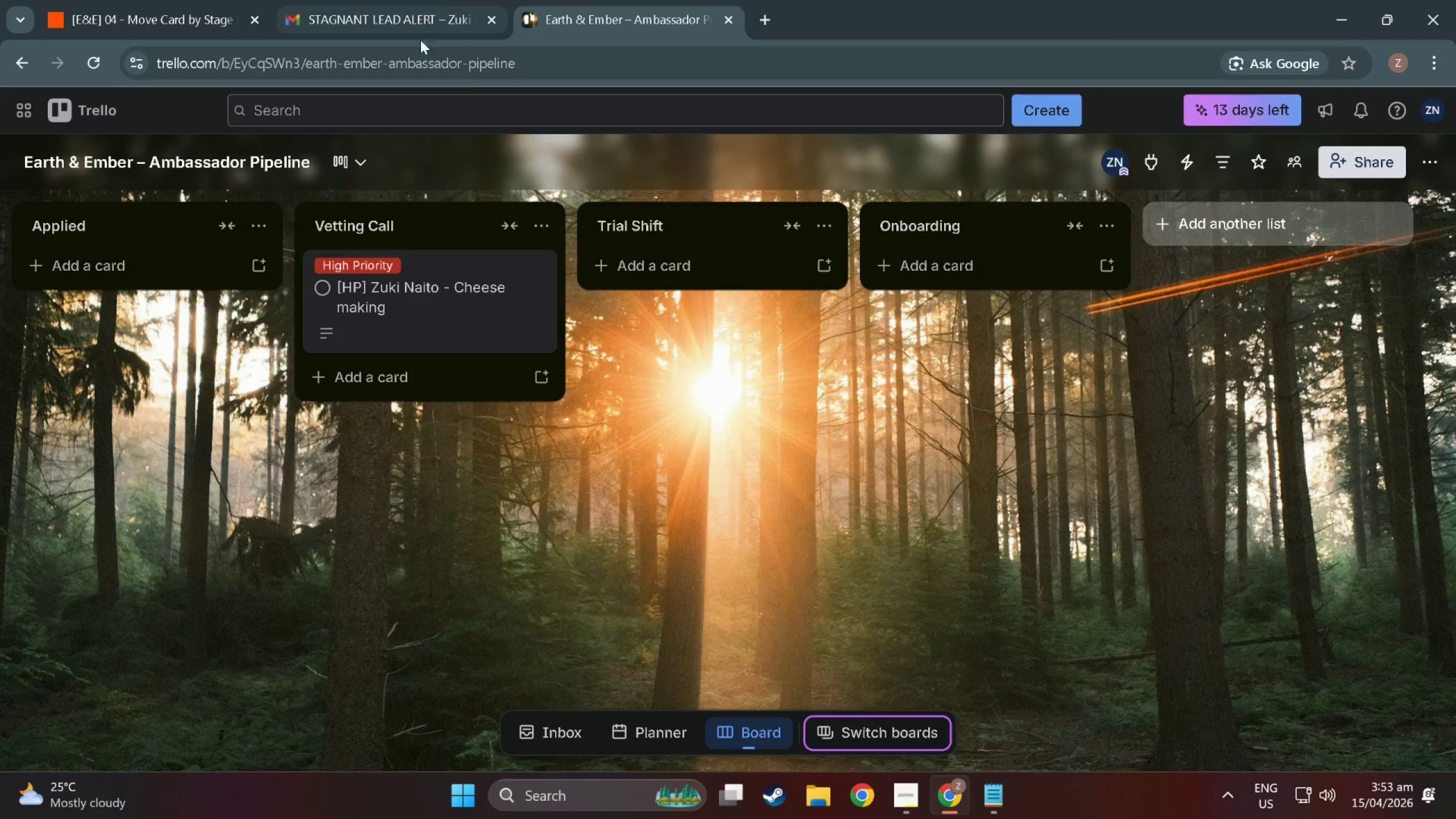 
left_click_drag(start_coordinate=[459, 287], to_coordinate=[146, 251])
 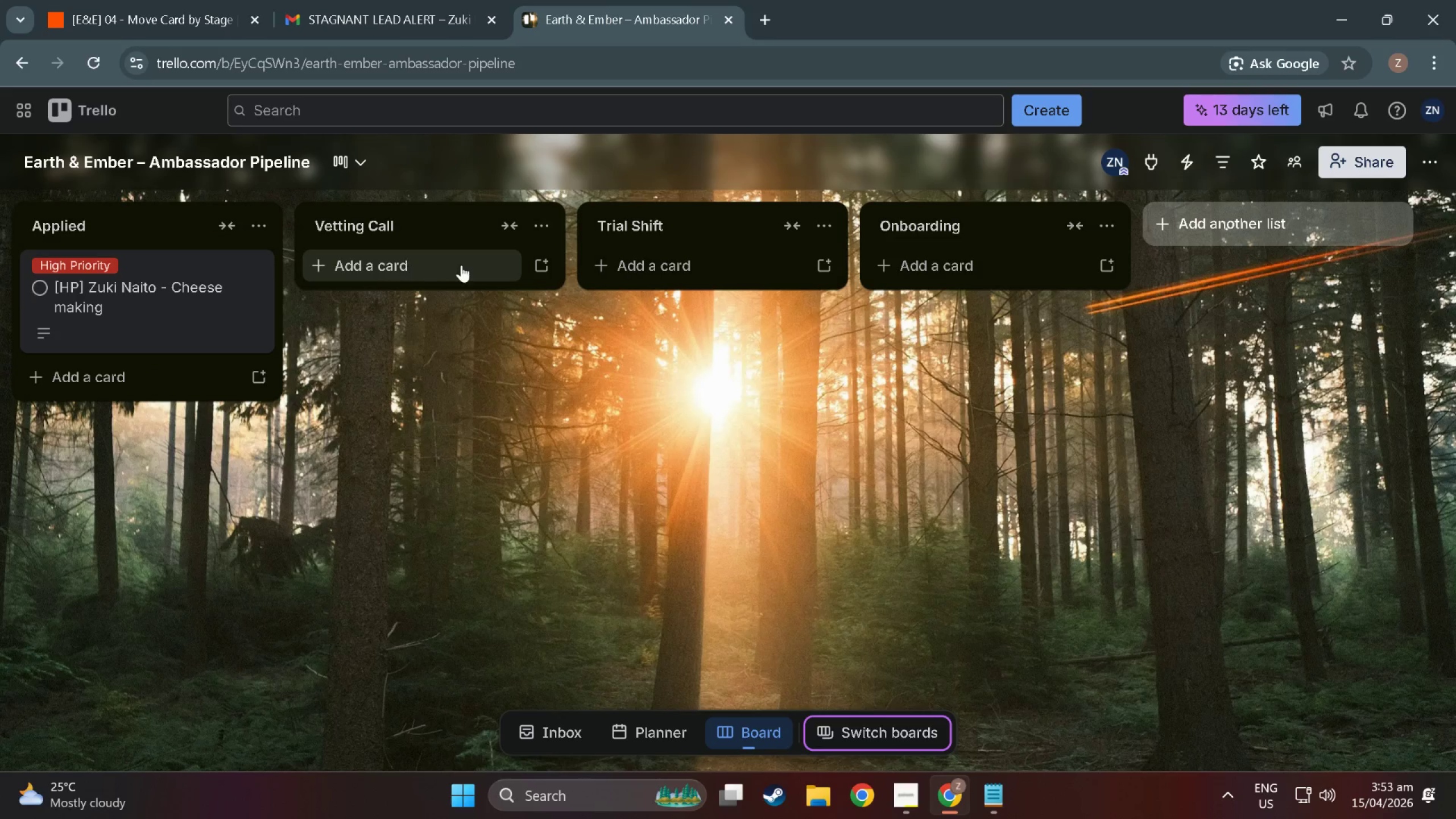 
left_click([538, 379])
 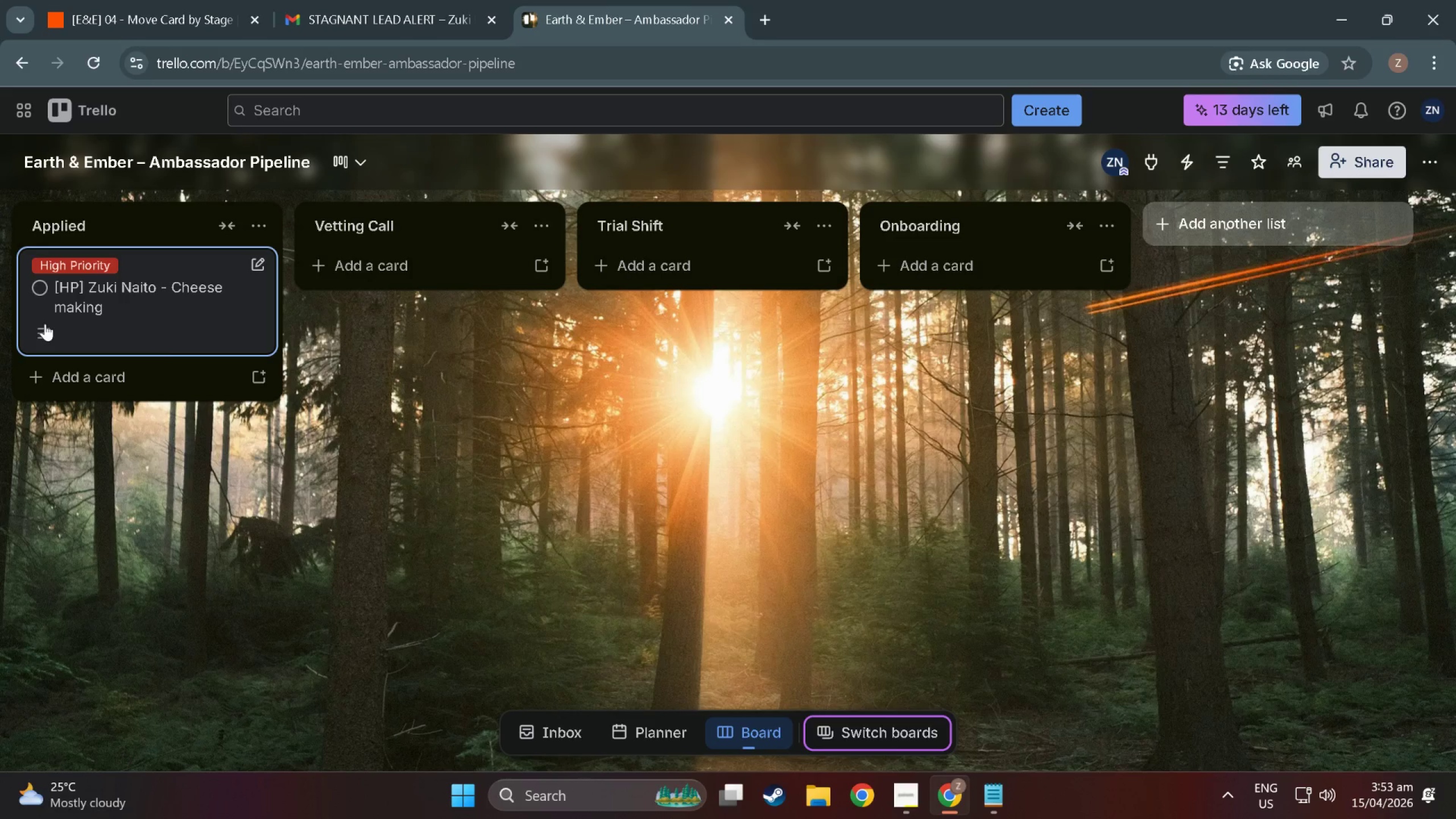 
key(Alt+Tab)
 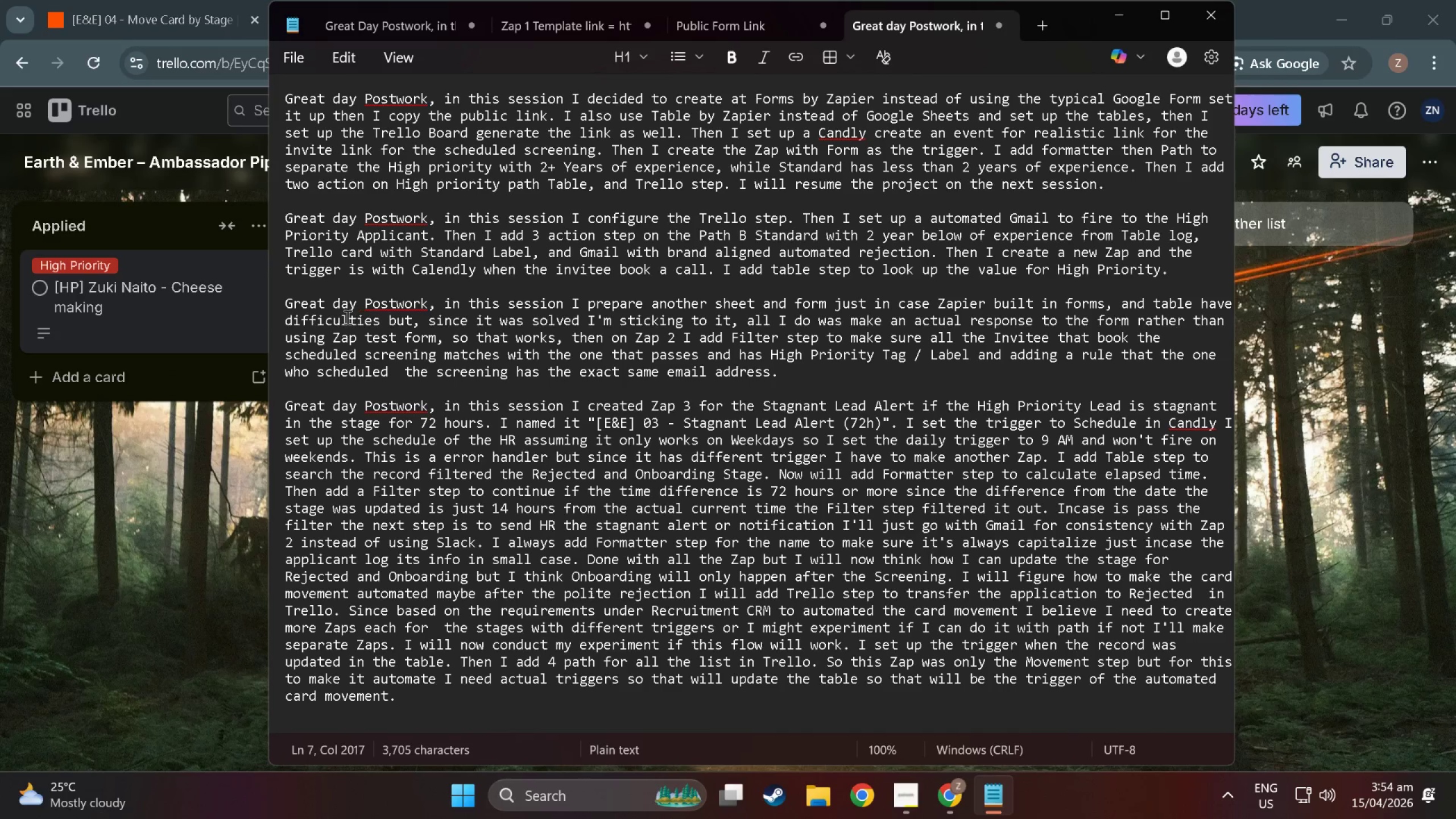 
key(Alt+Tab)
 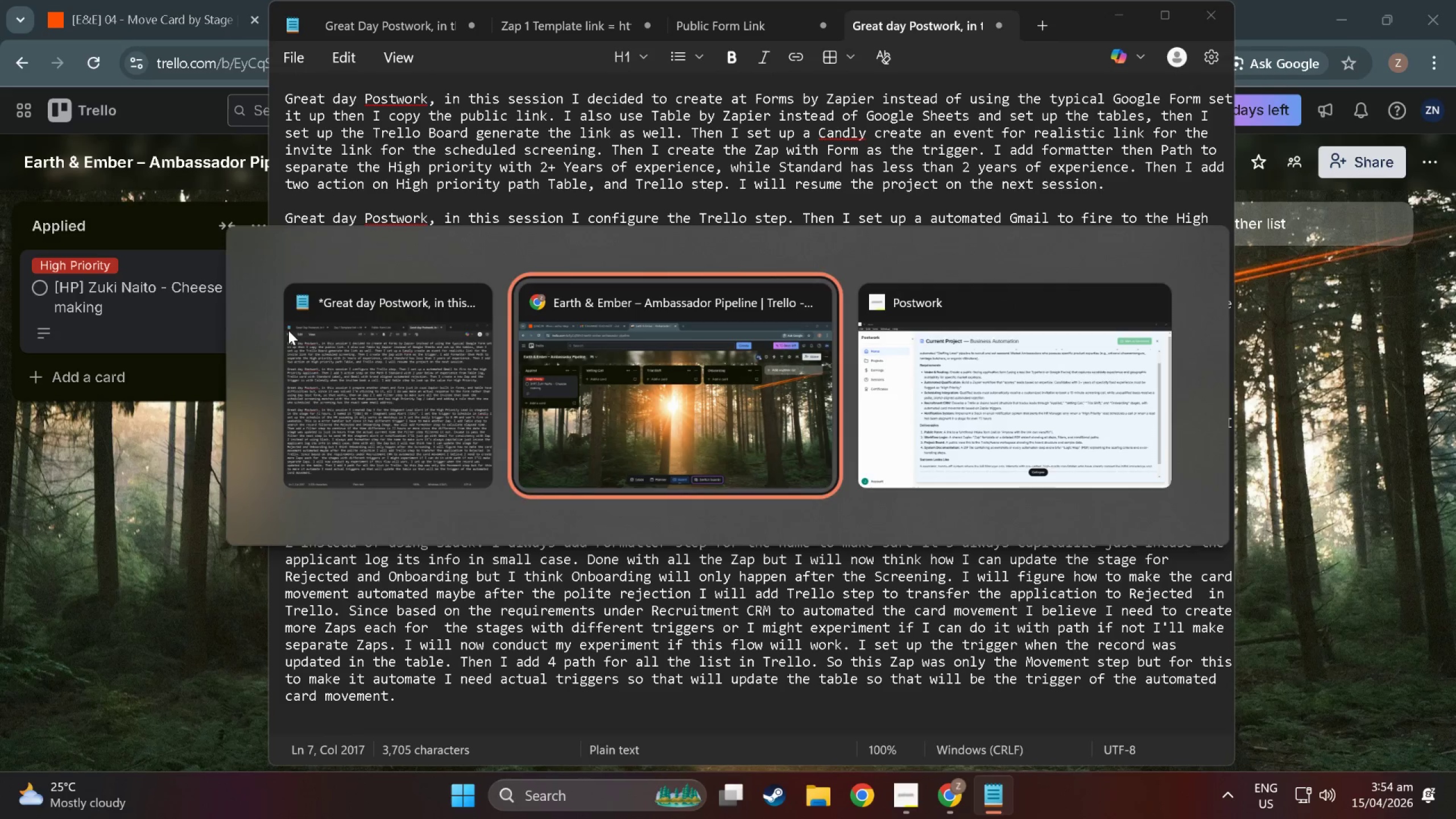 
key(Alt+Tab)